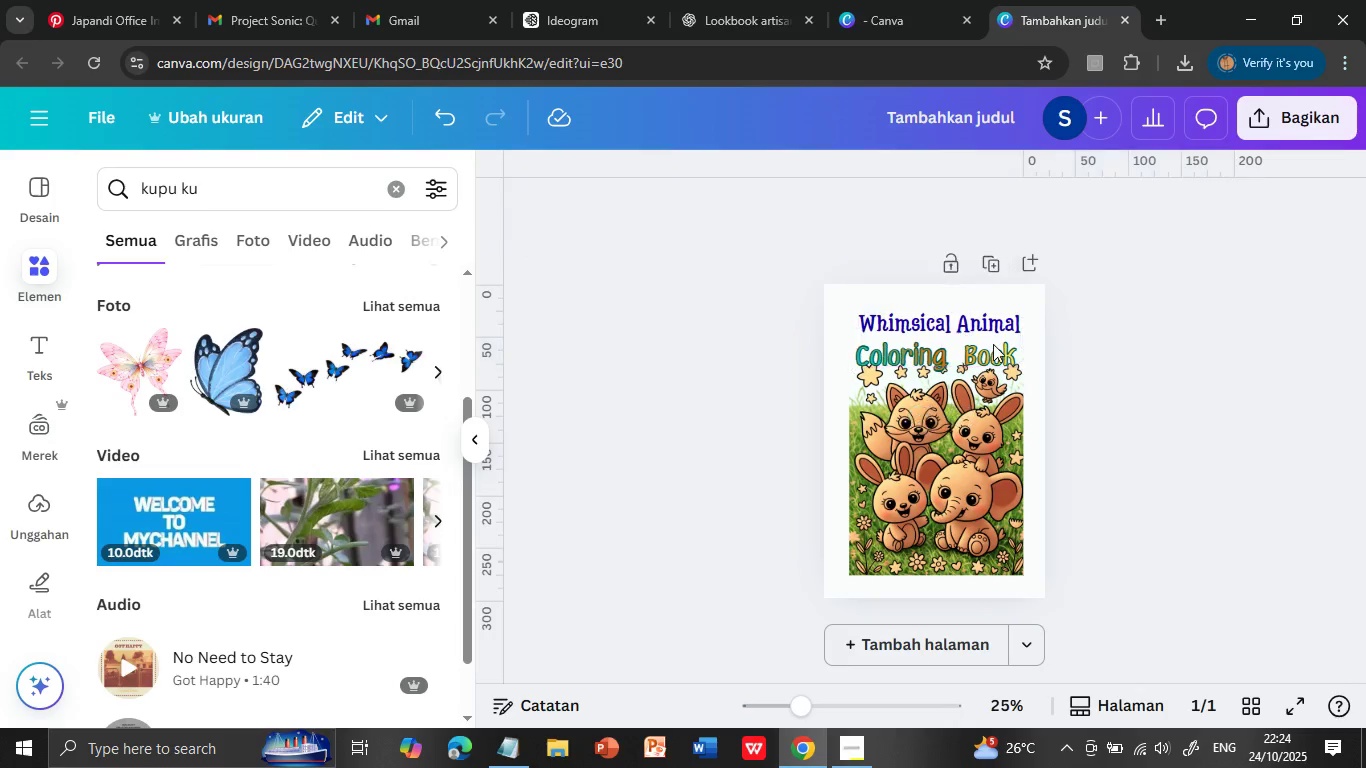 
left_click([1092, 414])
 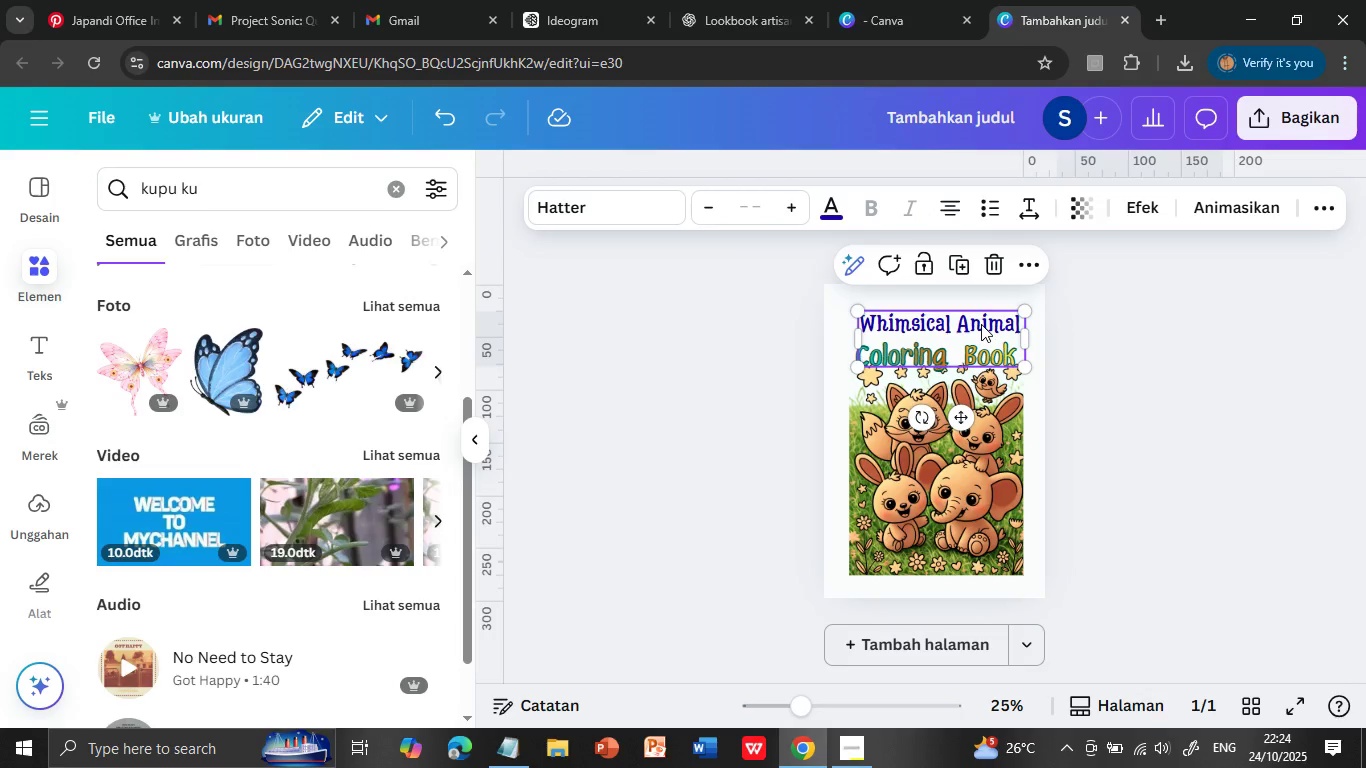 
left_click([981, 324])
 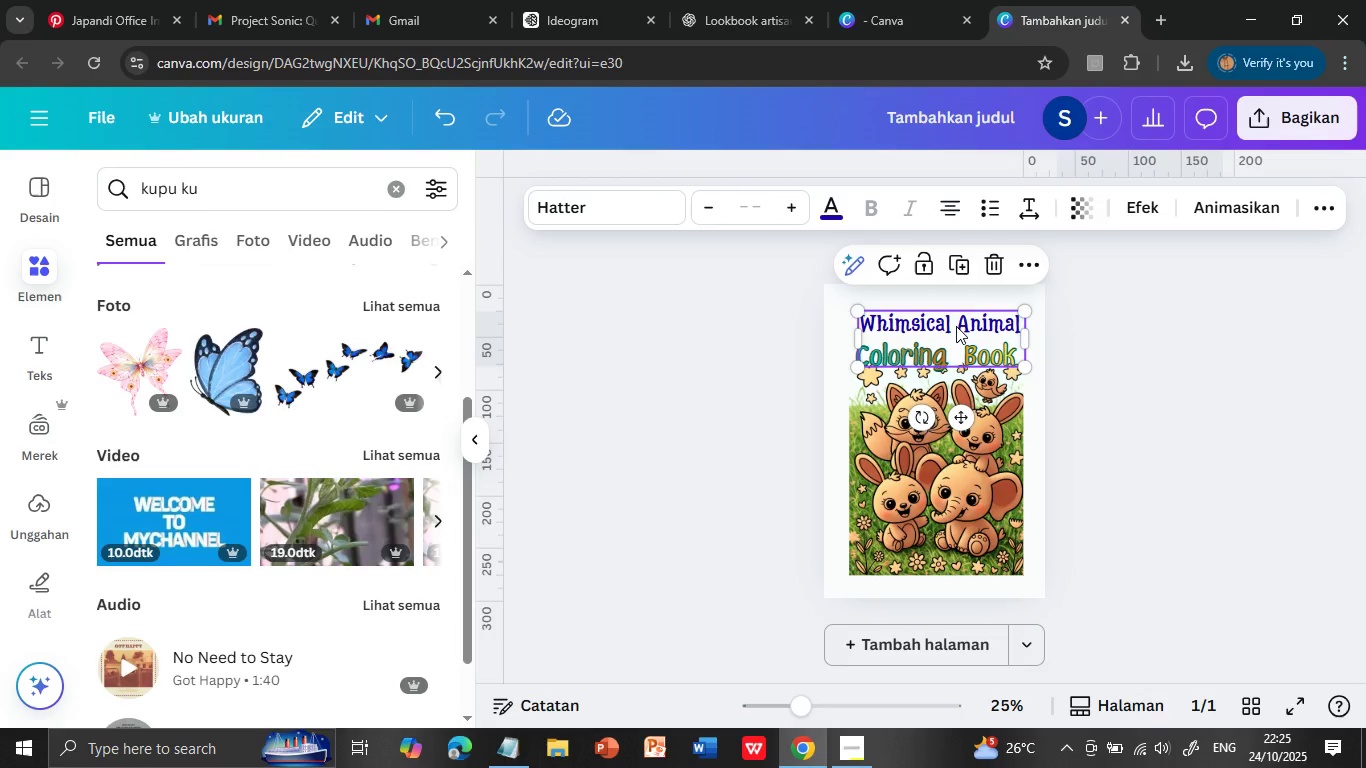 
left_click([956, 326])
 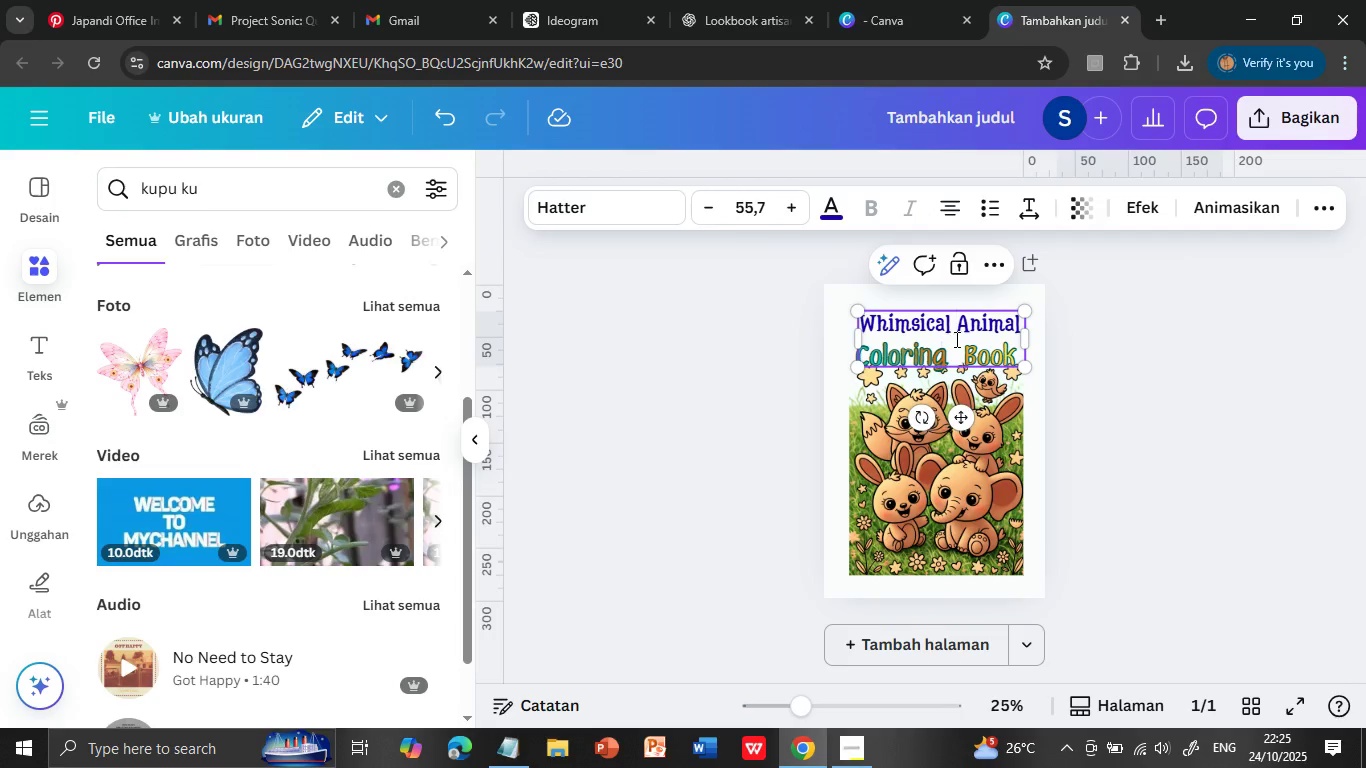 
double_click([955, 339])
 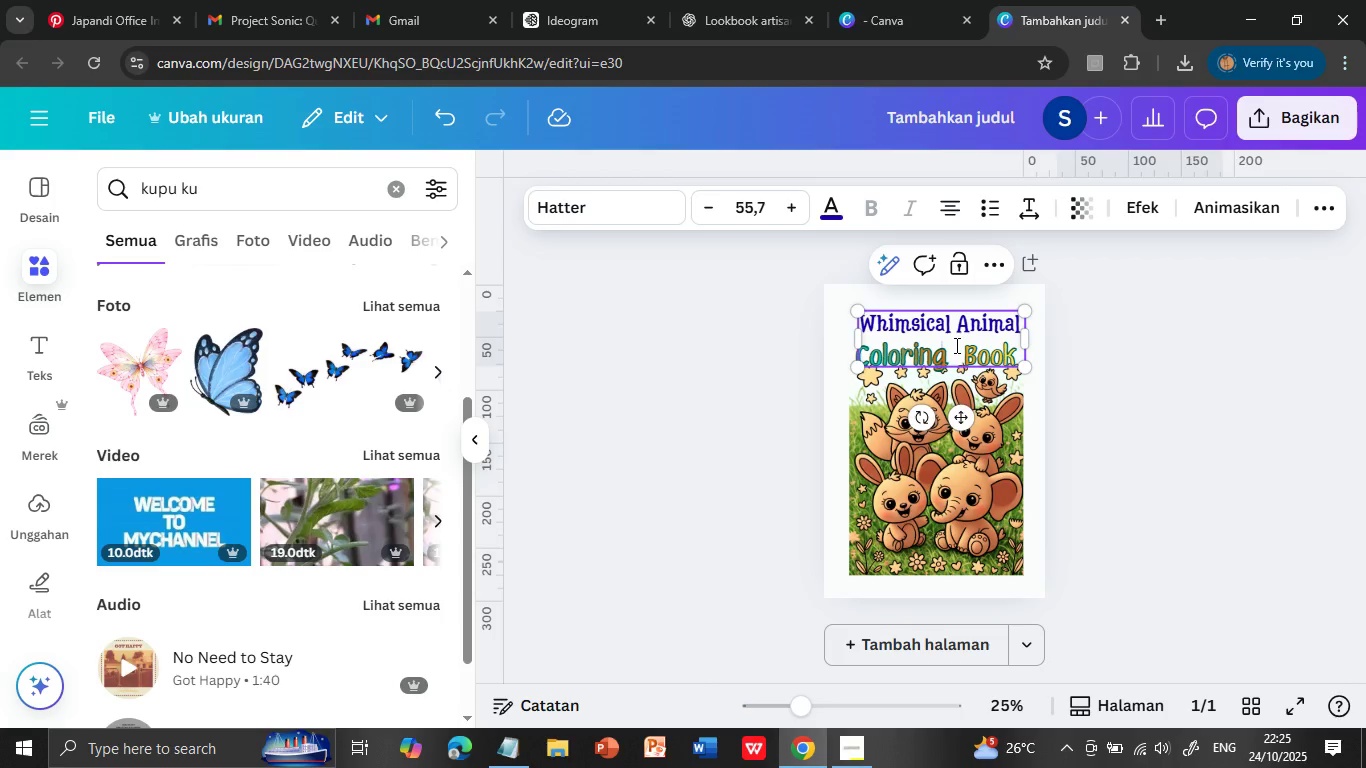 
left_click([955, 345])
 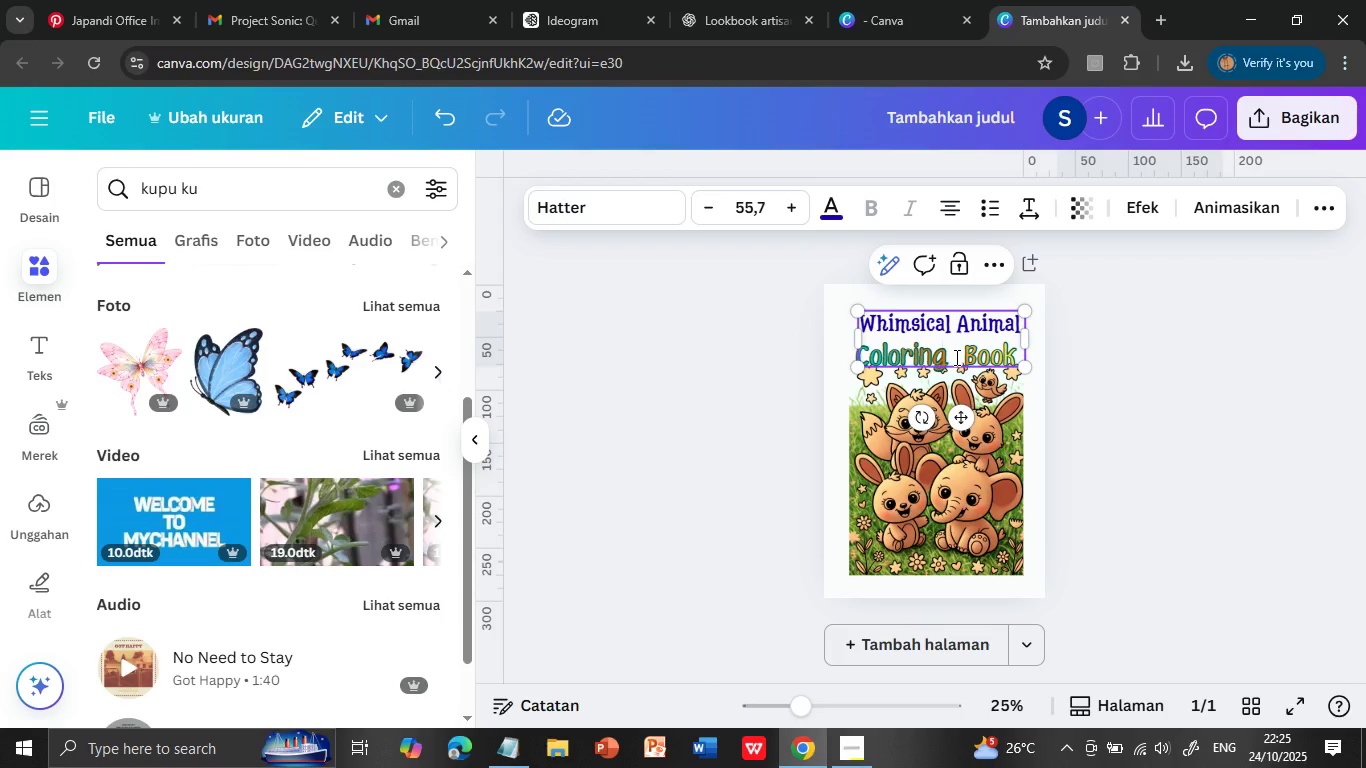 
key(Backspace)
 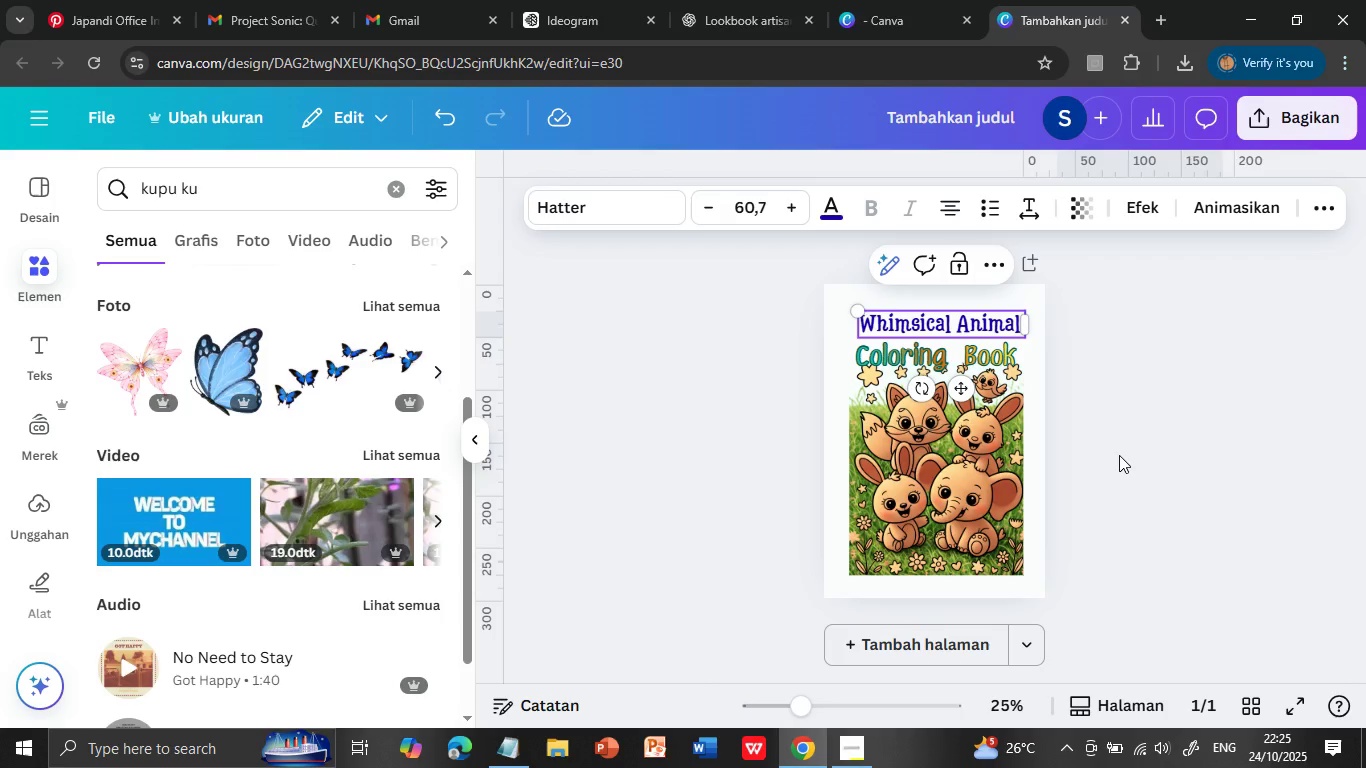 
left_click([1126, 441])
 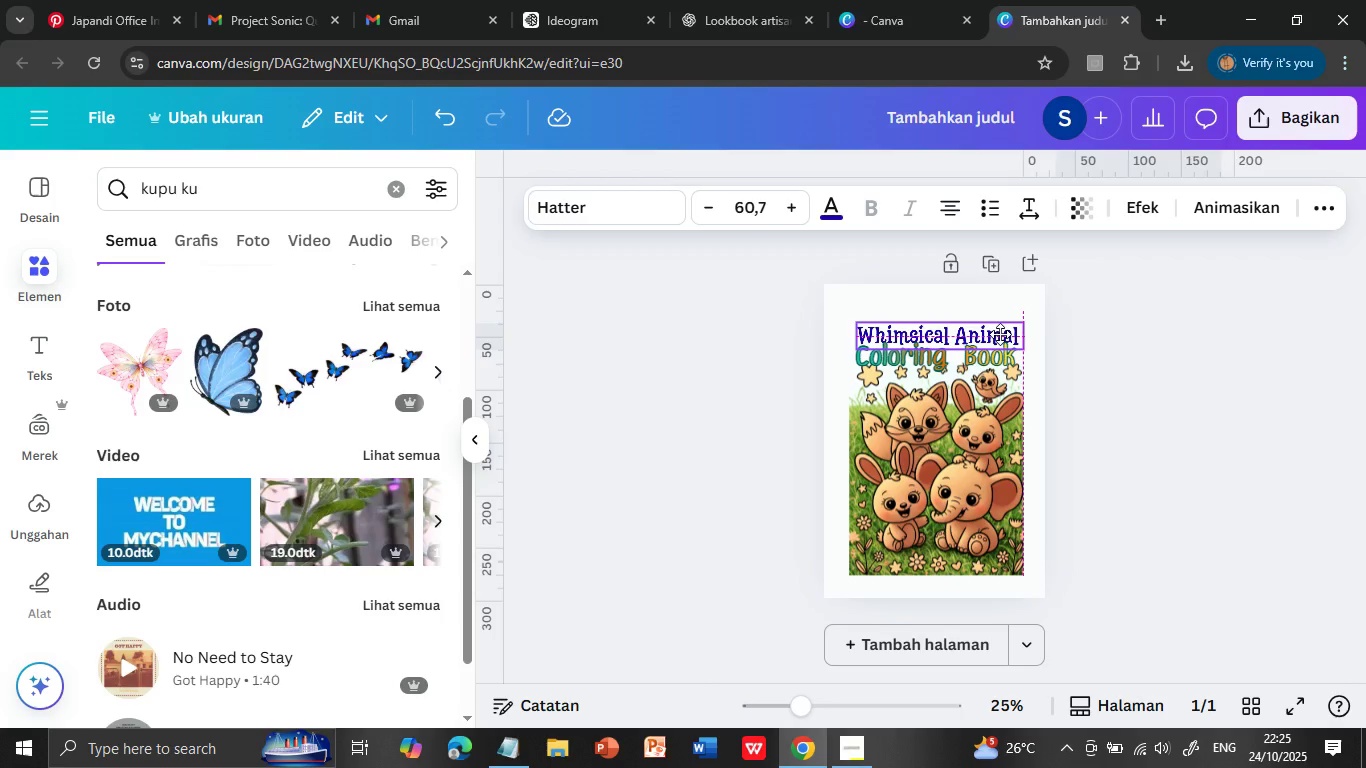 
left_click_drag(start_coordinate=[1000, 325], to_coordinate=[1000, 334])
 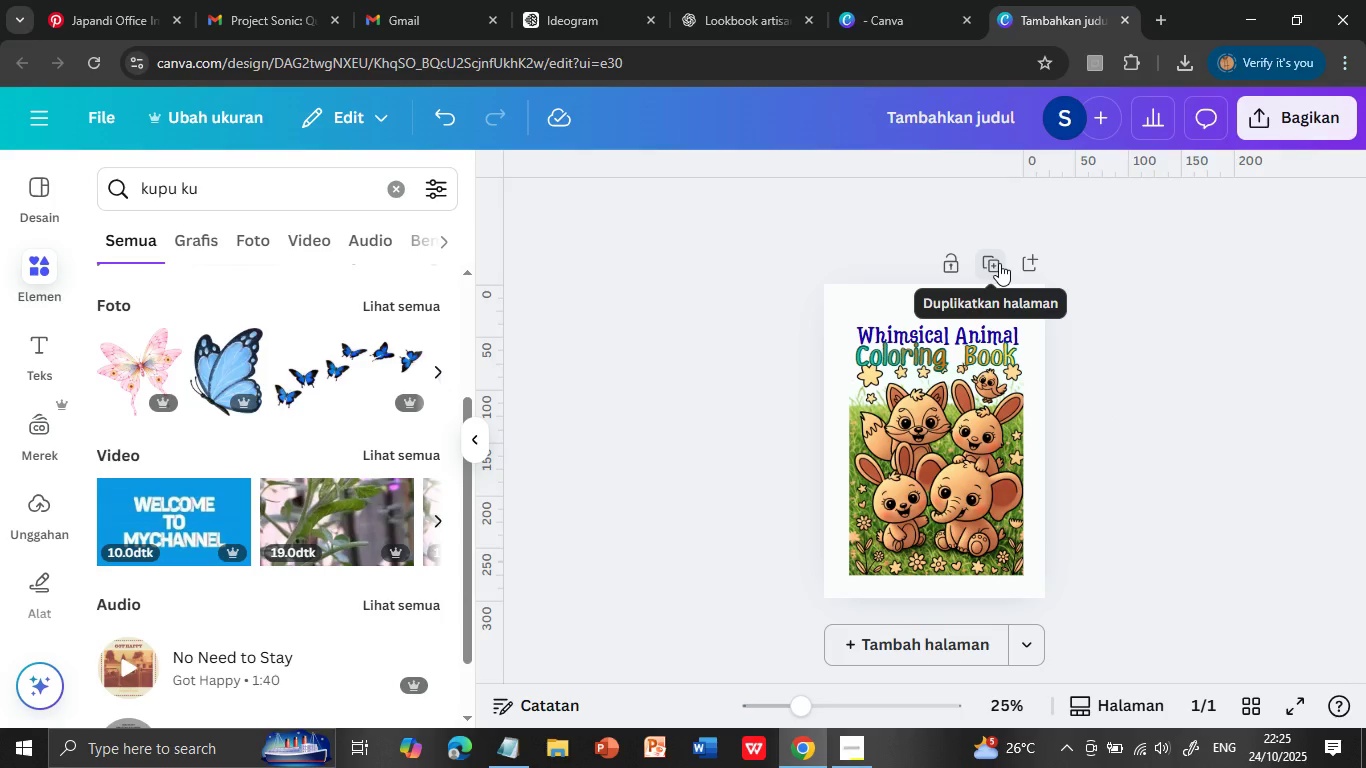 
left_click([1105, 370])
 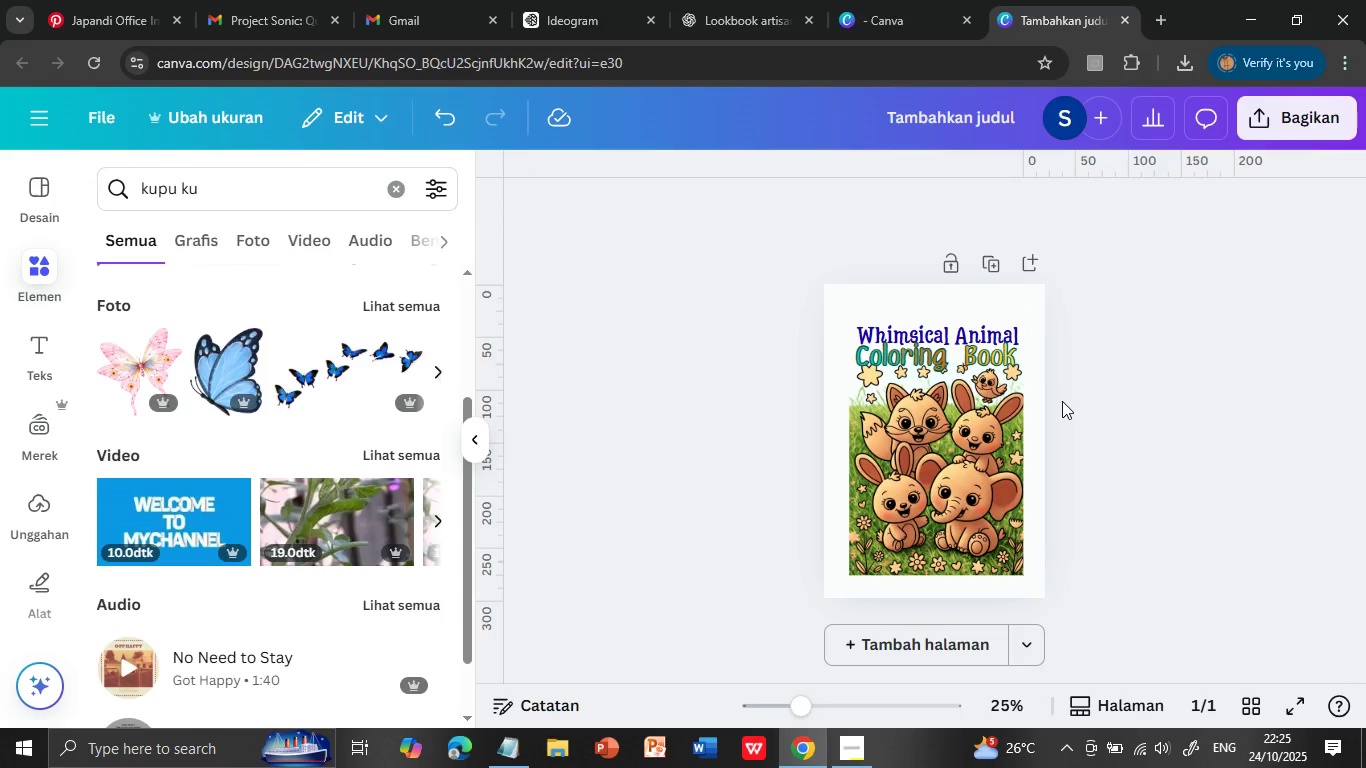 
wait(9.03)
 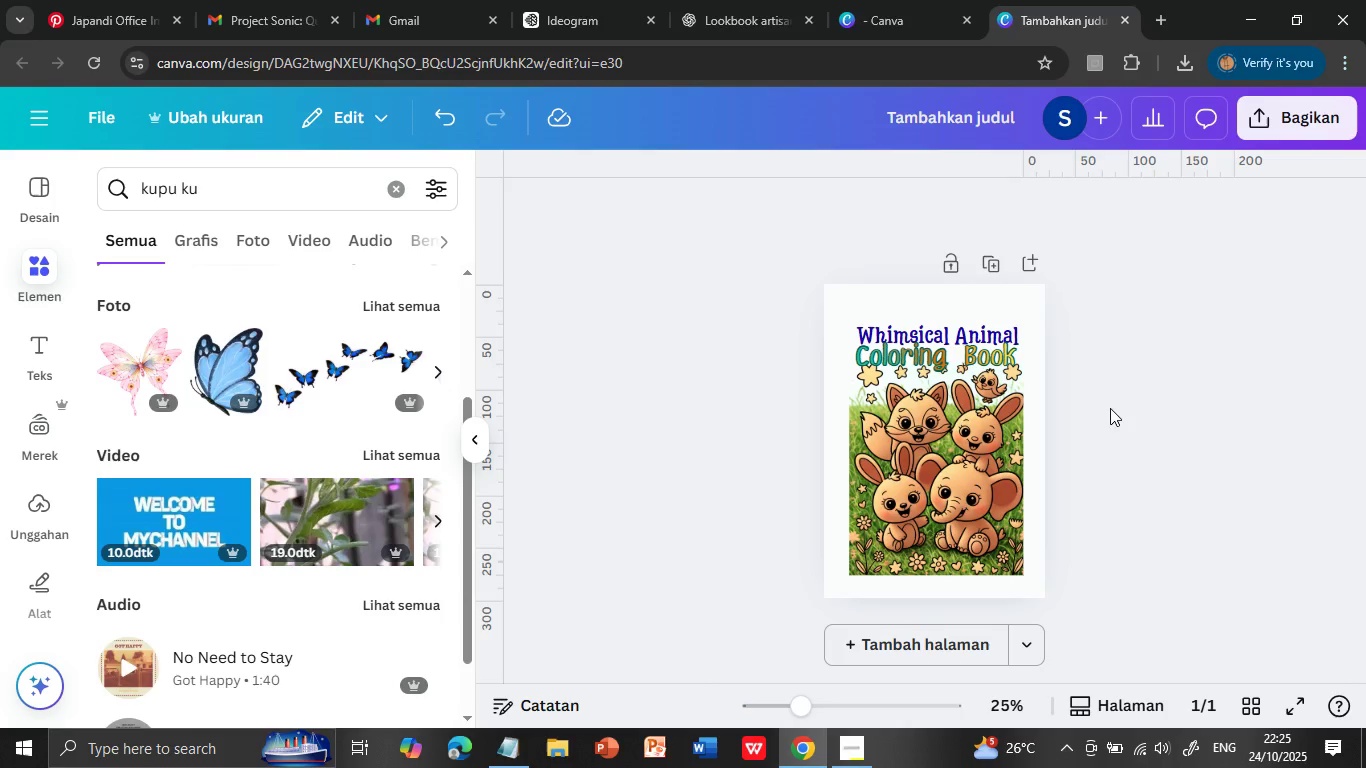 
left_click([999, 263])
 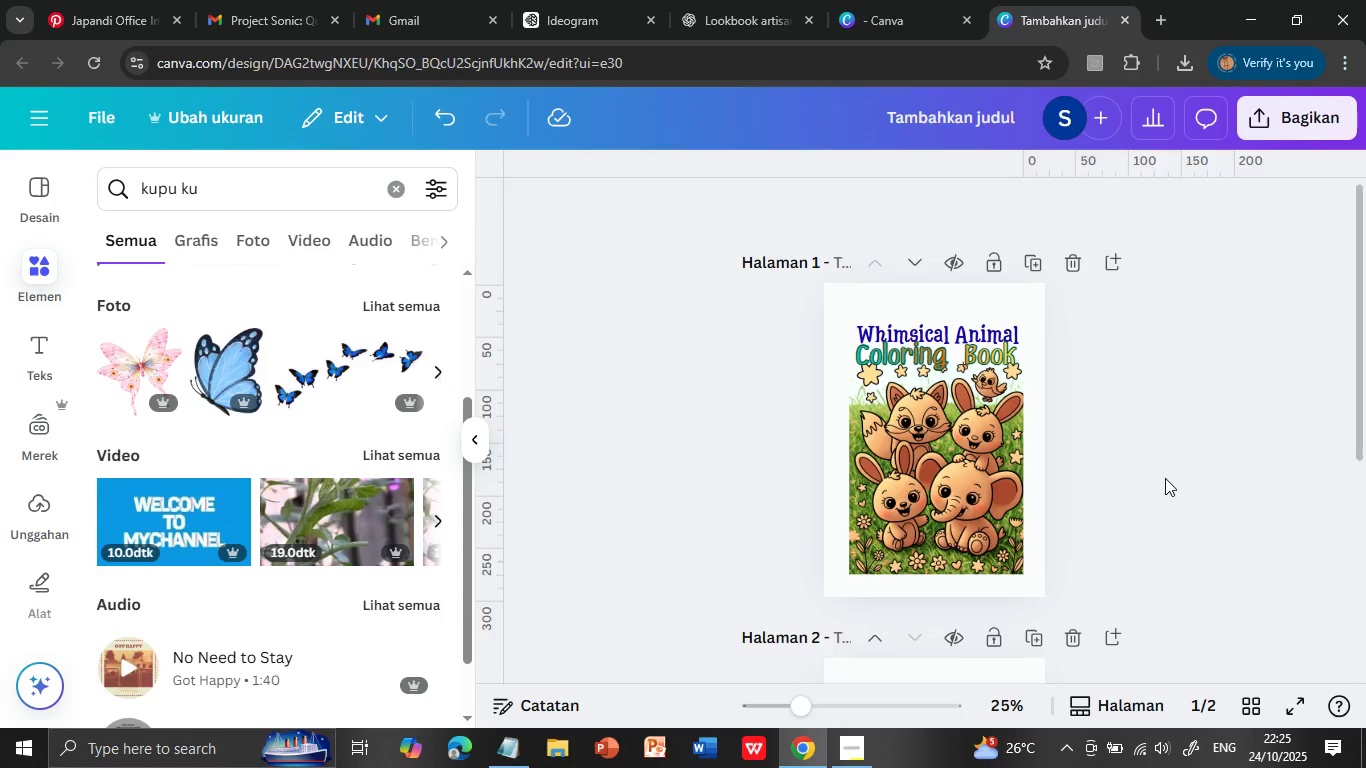 
left_click([921, 434])
 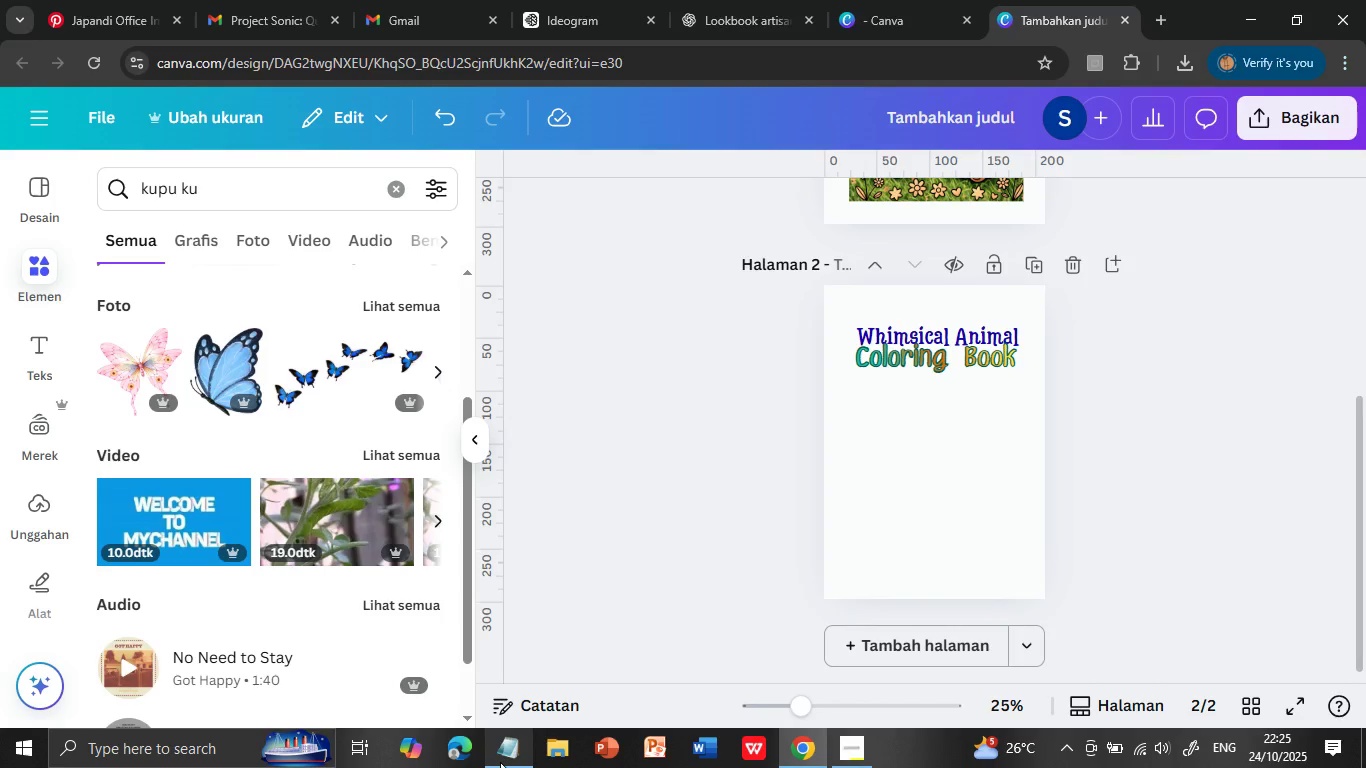 
left_click([501, 756])
 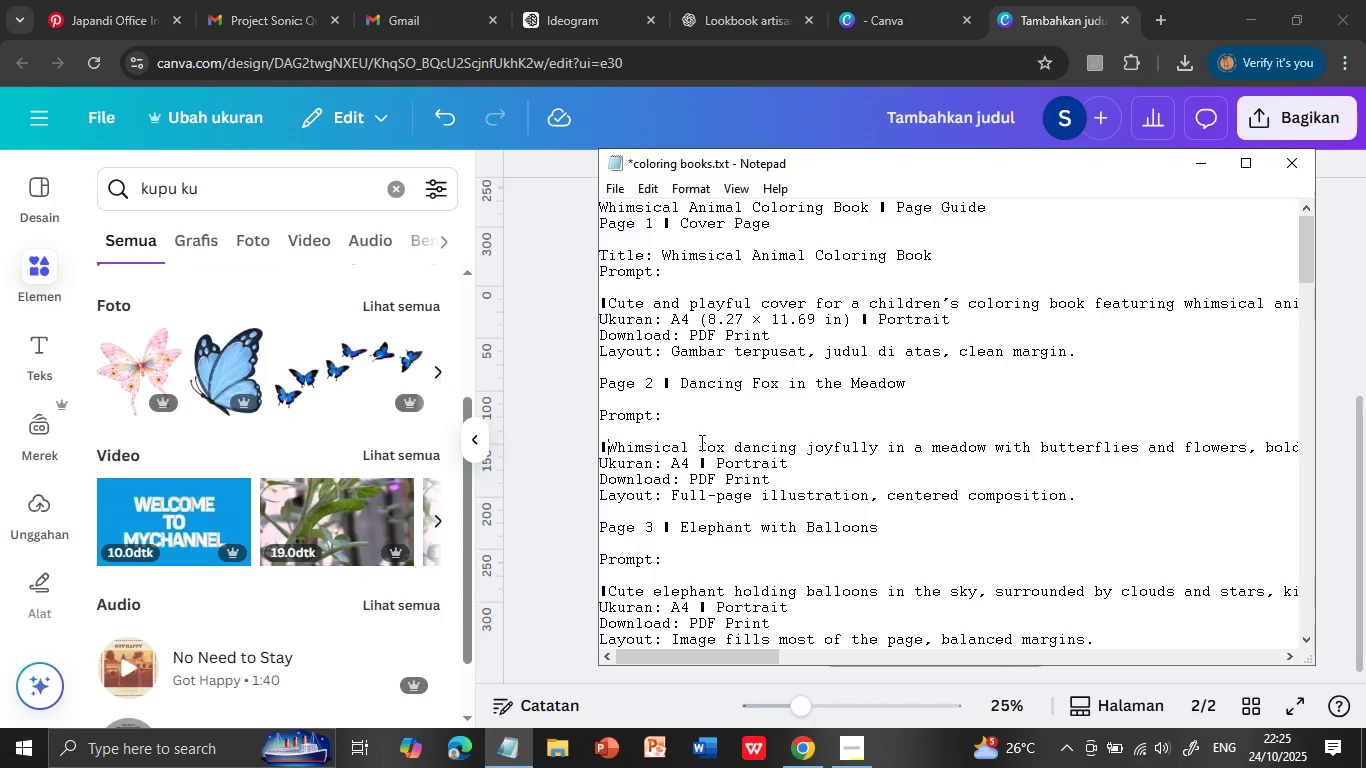 
key(Shift+ArrowDown)
 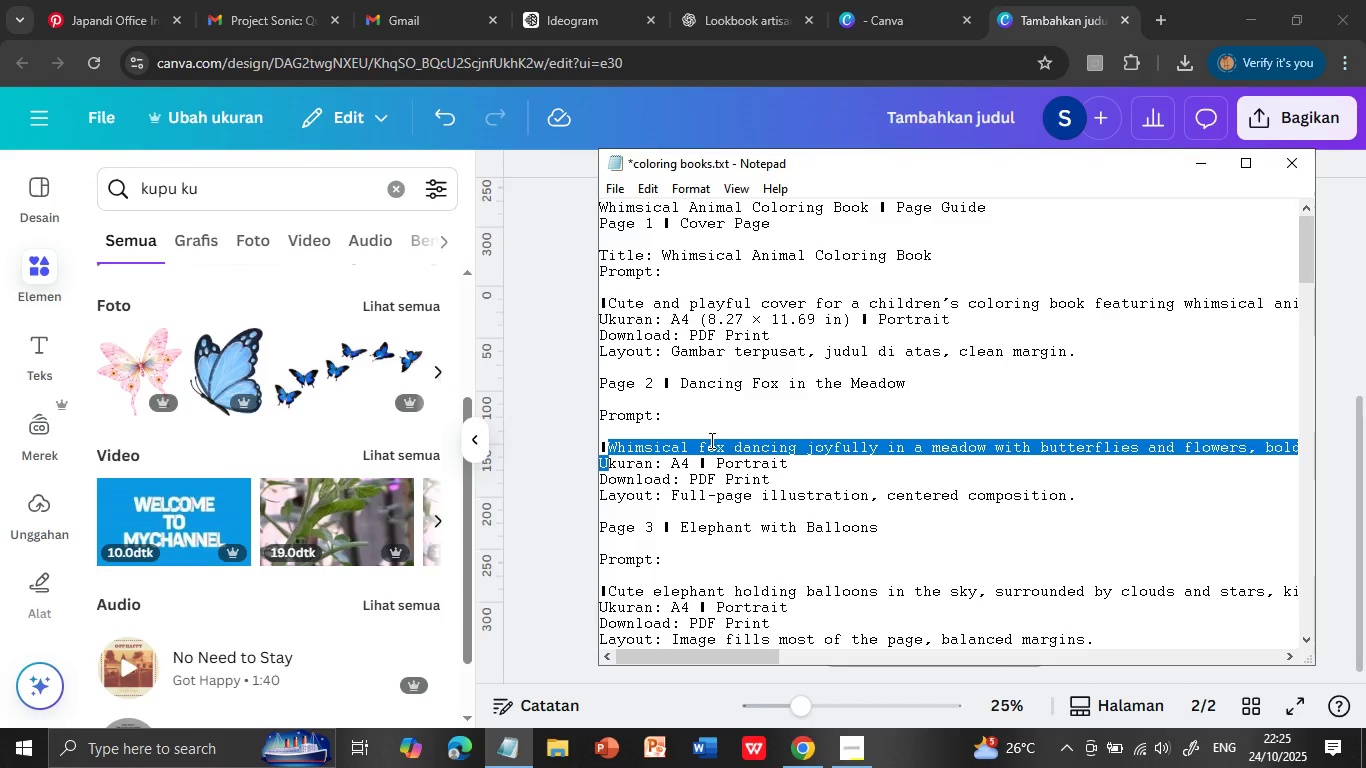 
key(Control+Shift+ControlRight)
 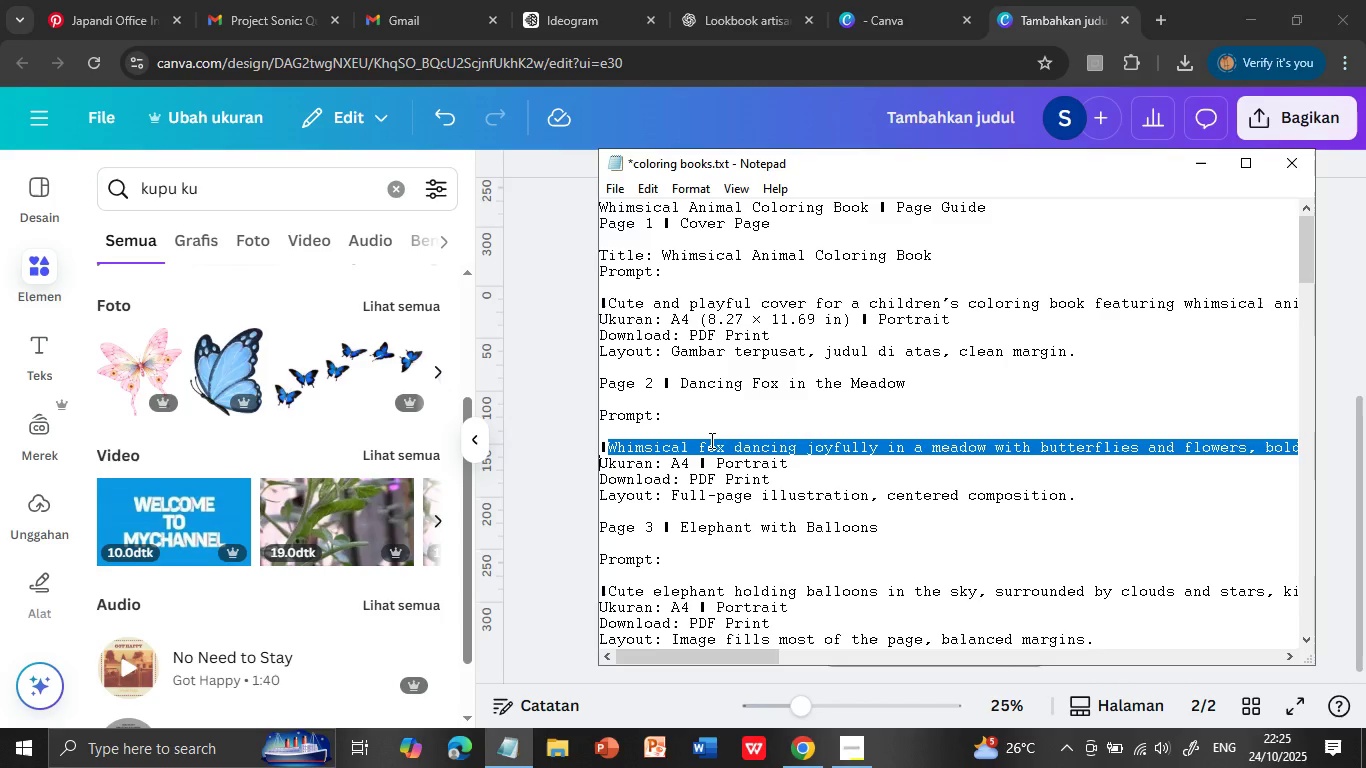 
key(Shift+ArrowLeft)
 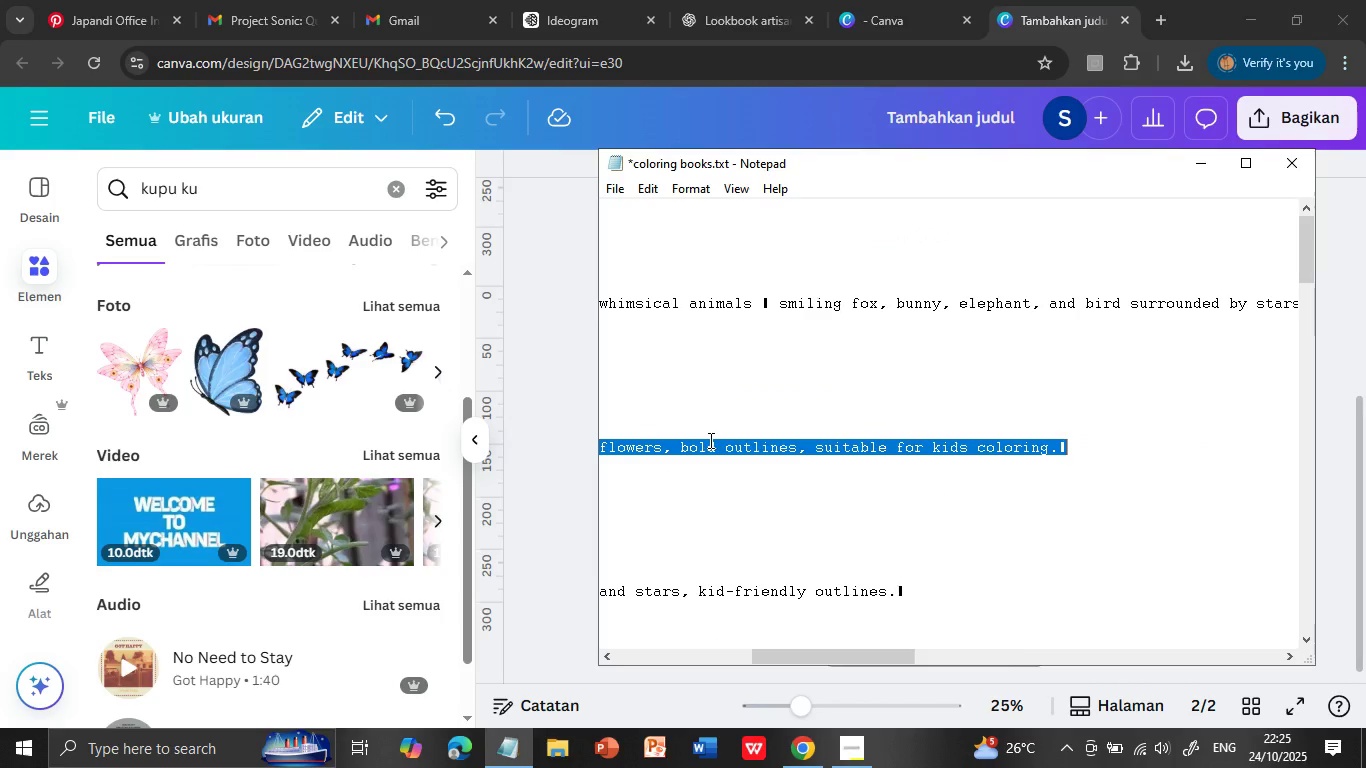 
key(Shift+ArrowLeft)
 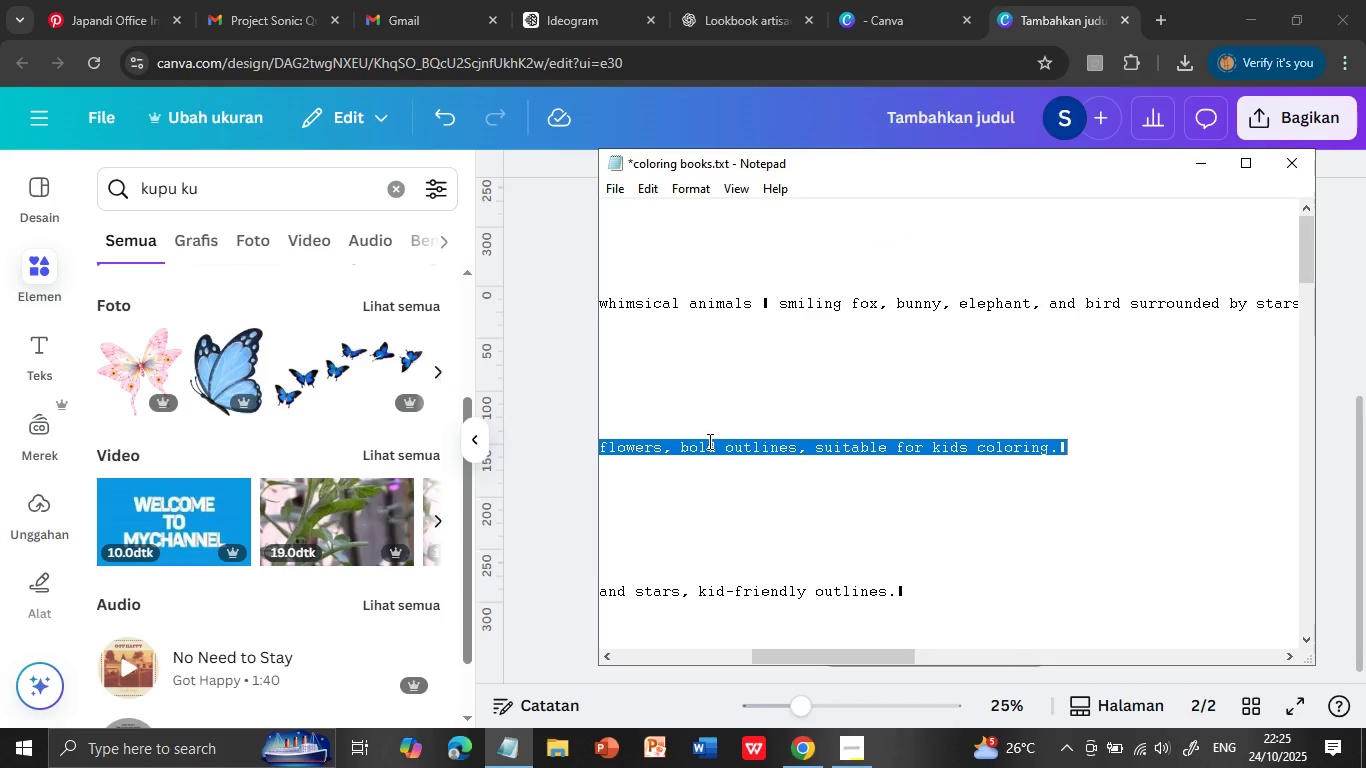 
key(Control+C)
 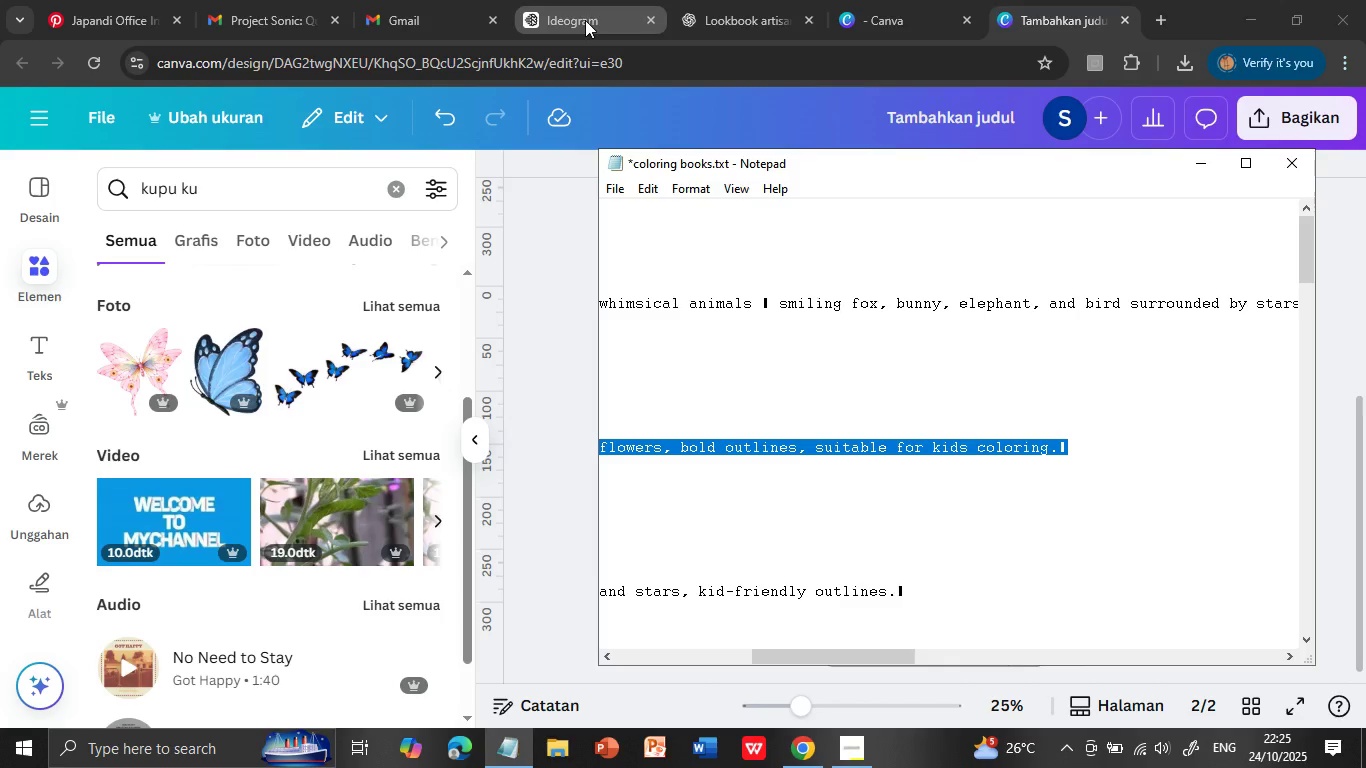 
left_click([585, 20])
 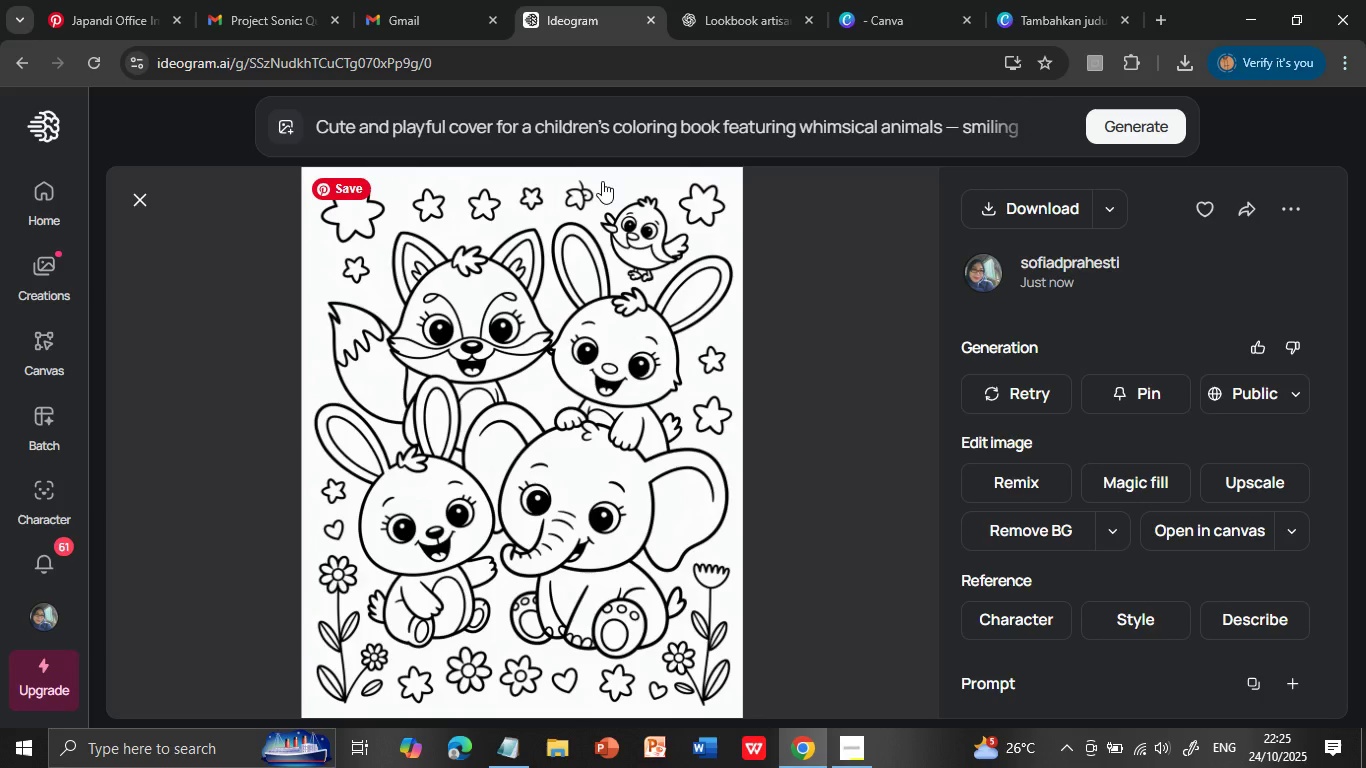 
left_click([606, 136])
 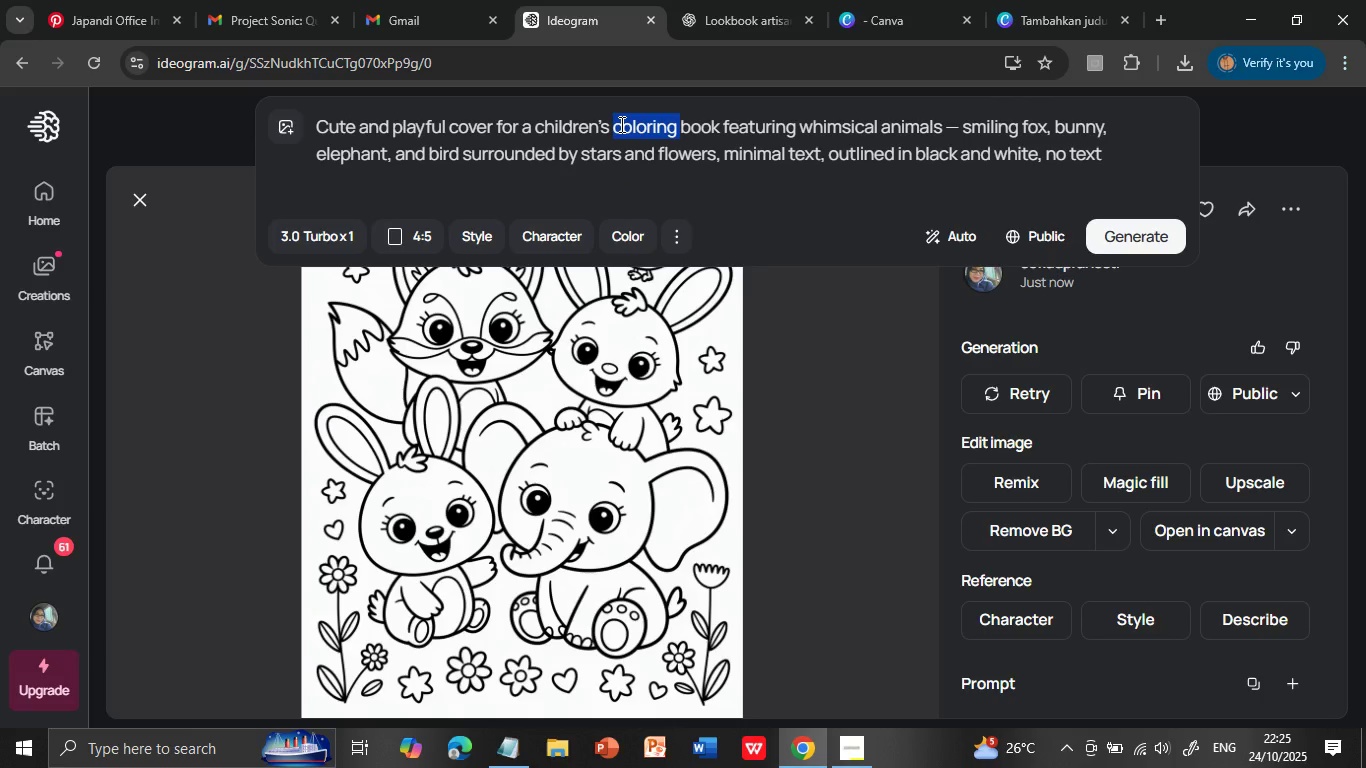 
double_click([620, 124])
 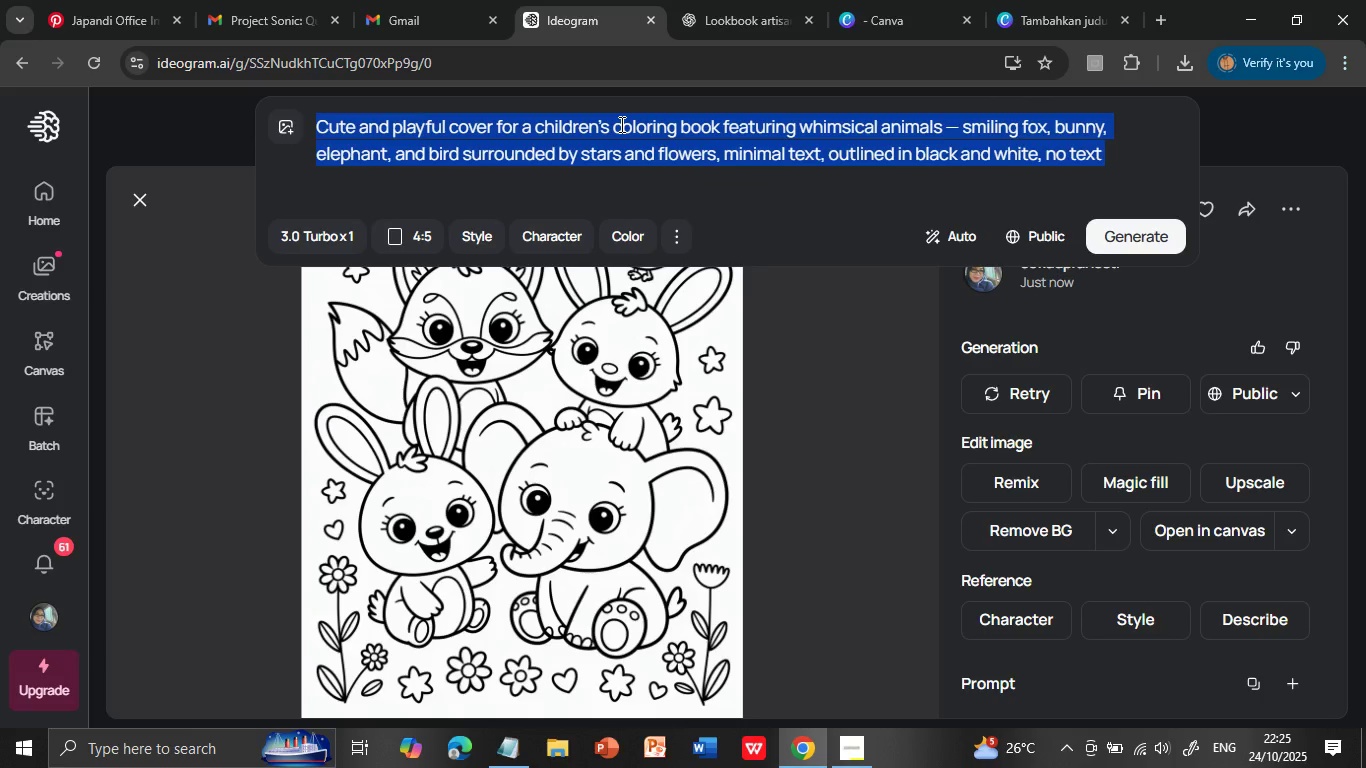 
triple_click([620, 124])
 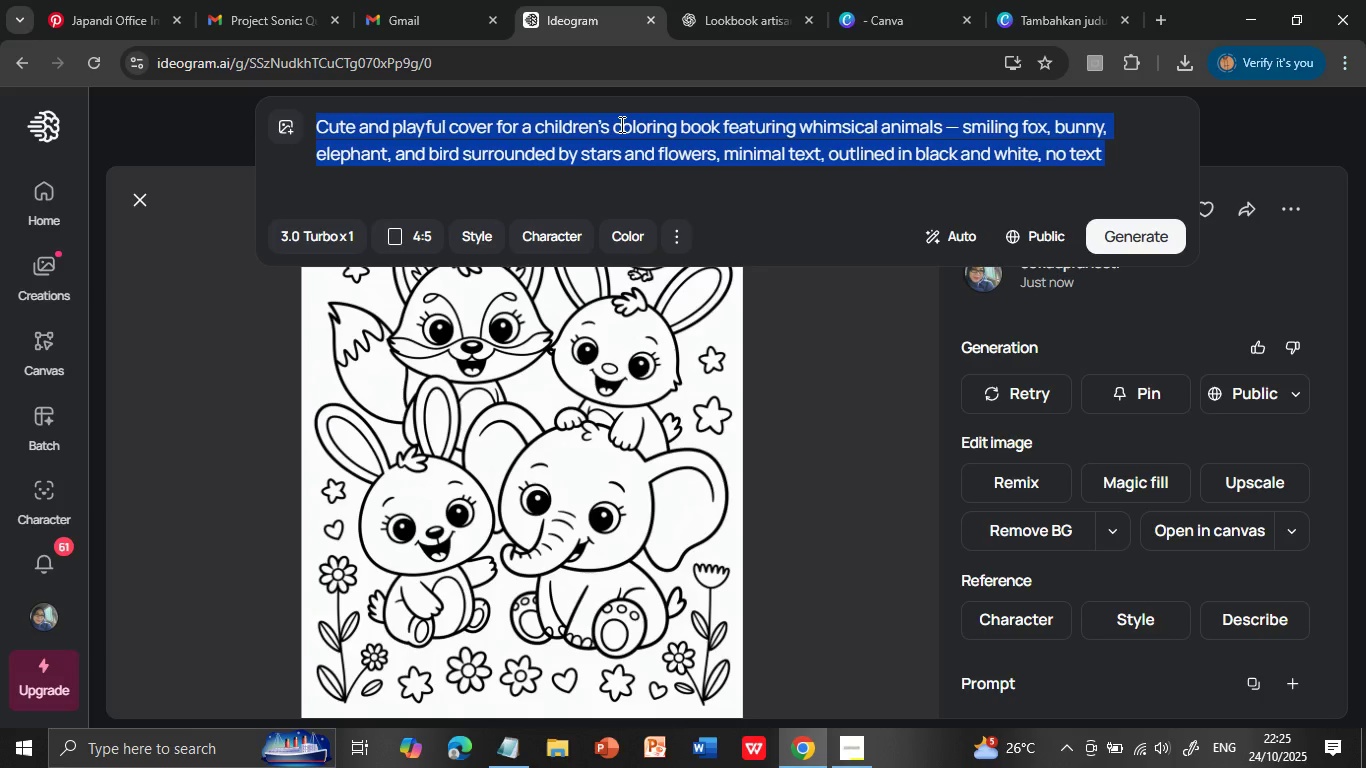 
hold_key(key=ControlLeft, duration=0.34)
 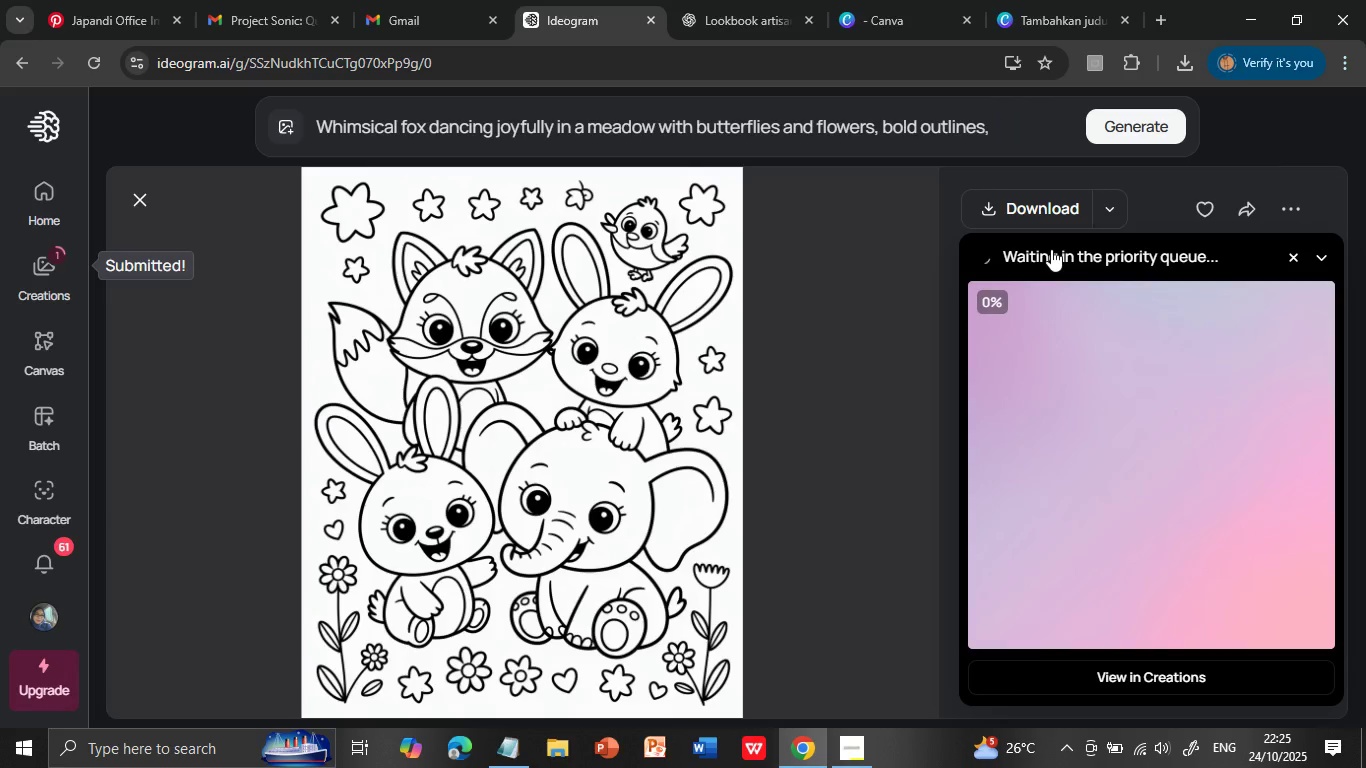 
hold_key(key=V, duration=0.77)
 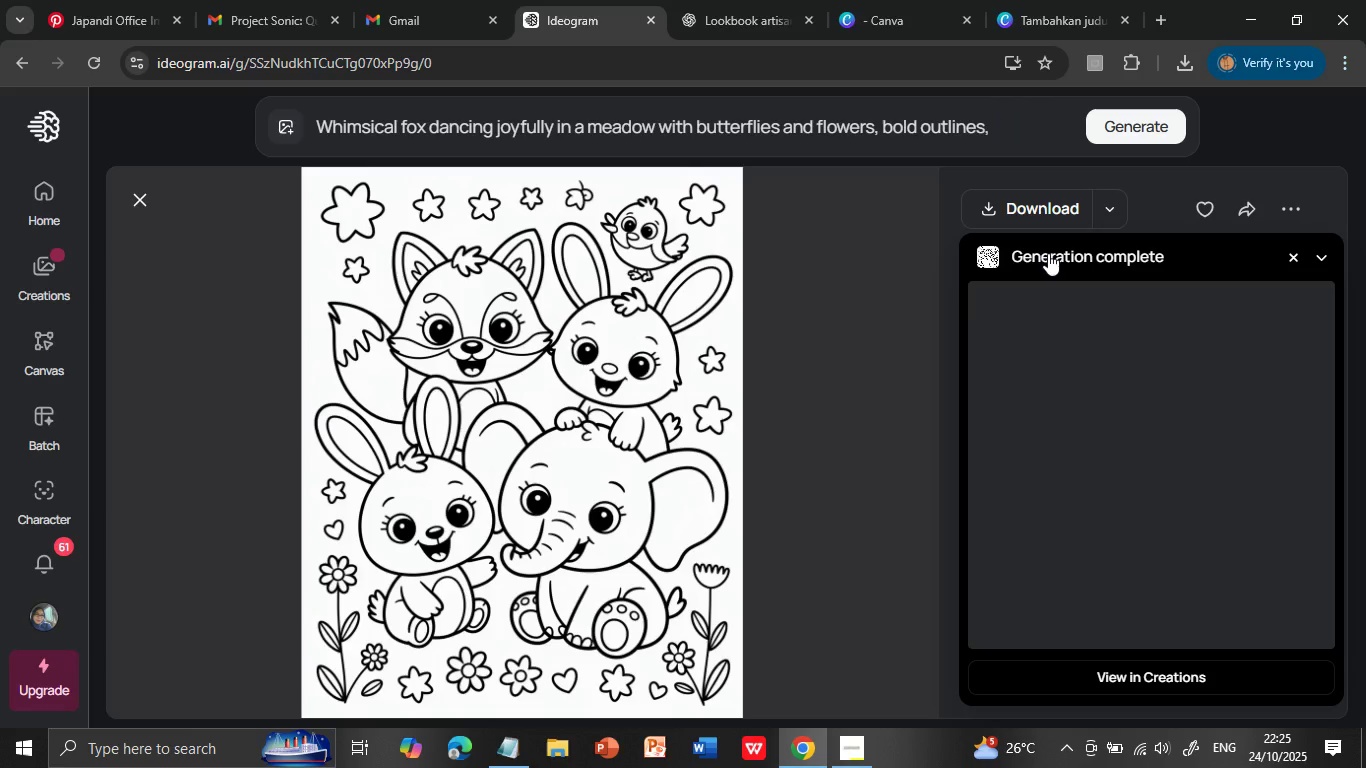 
key(Backspace)
 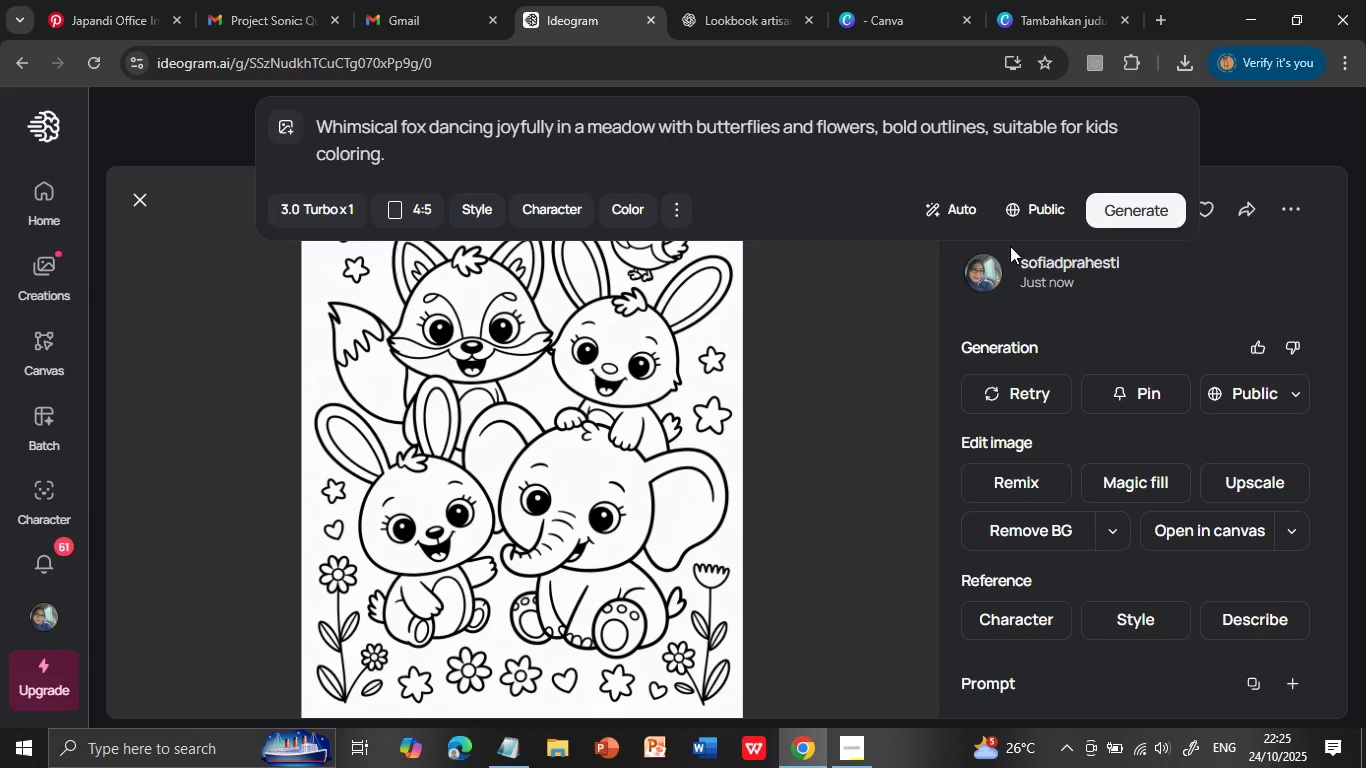 
left_click([1108, 208])
 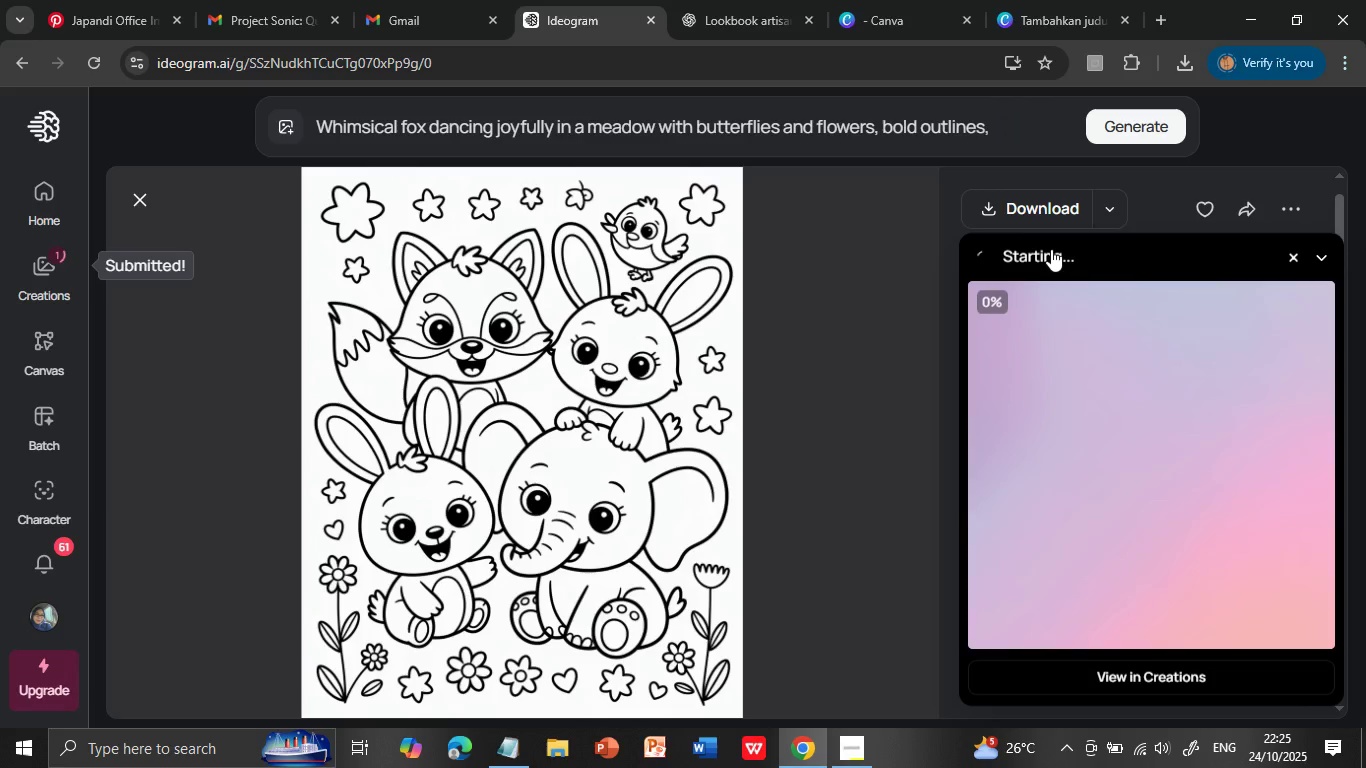 
wait(21.92)
 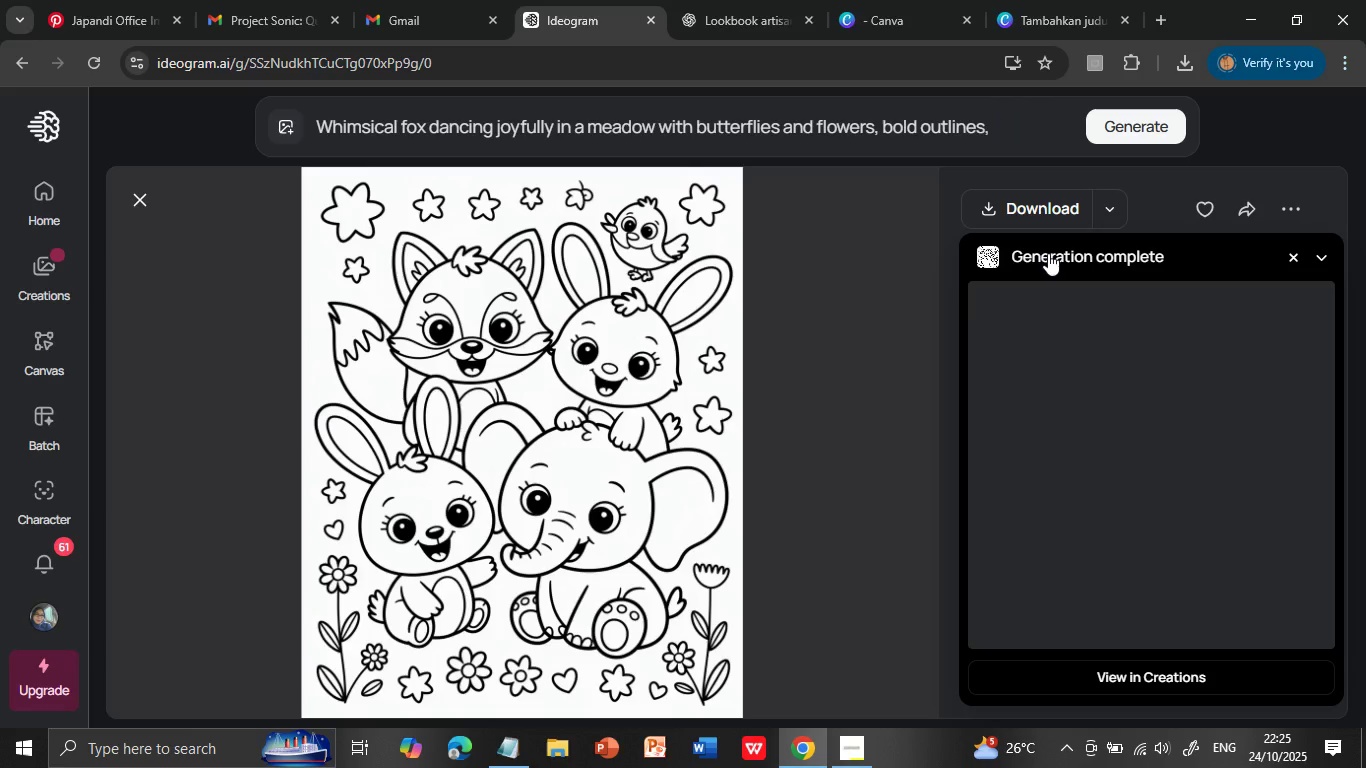 
left_click([663, 124])
 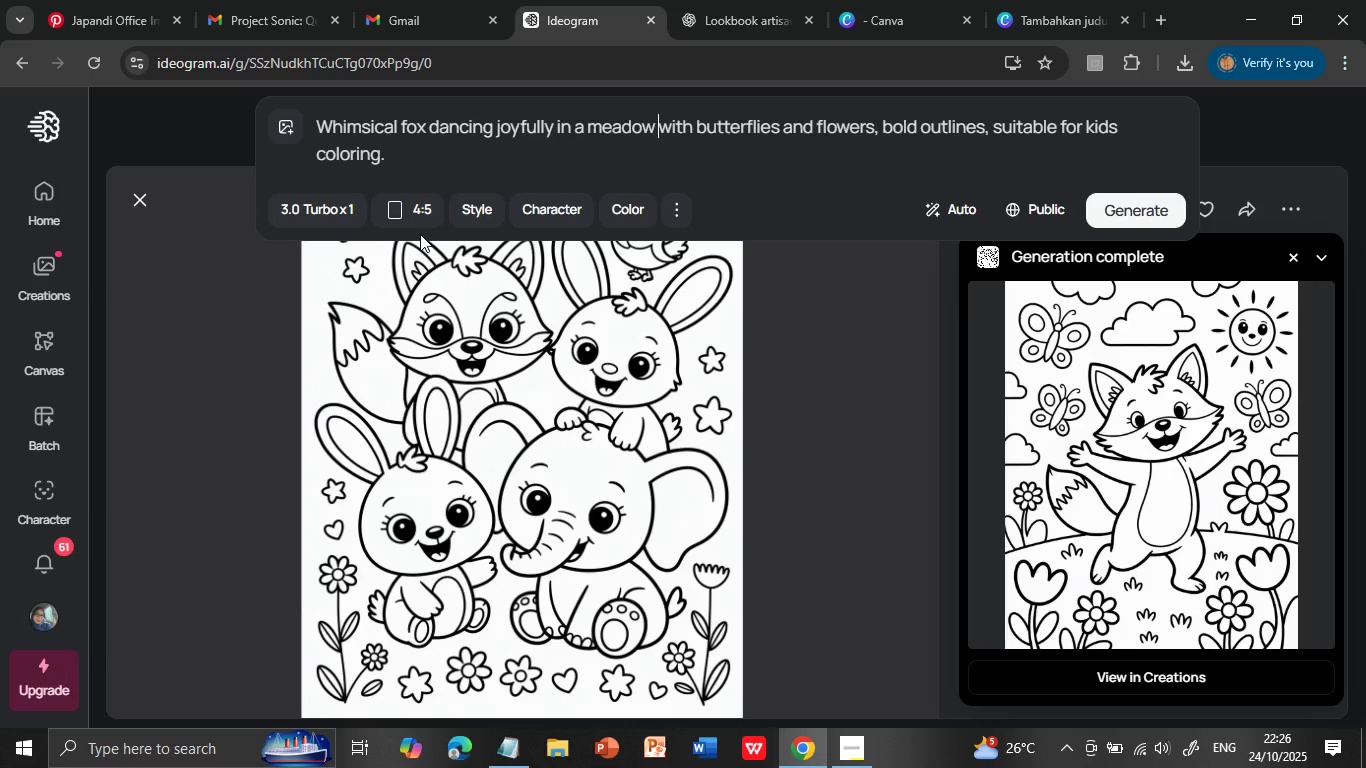 
left_click([423, 211])
 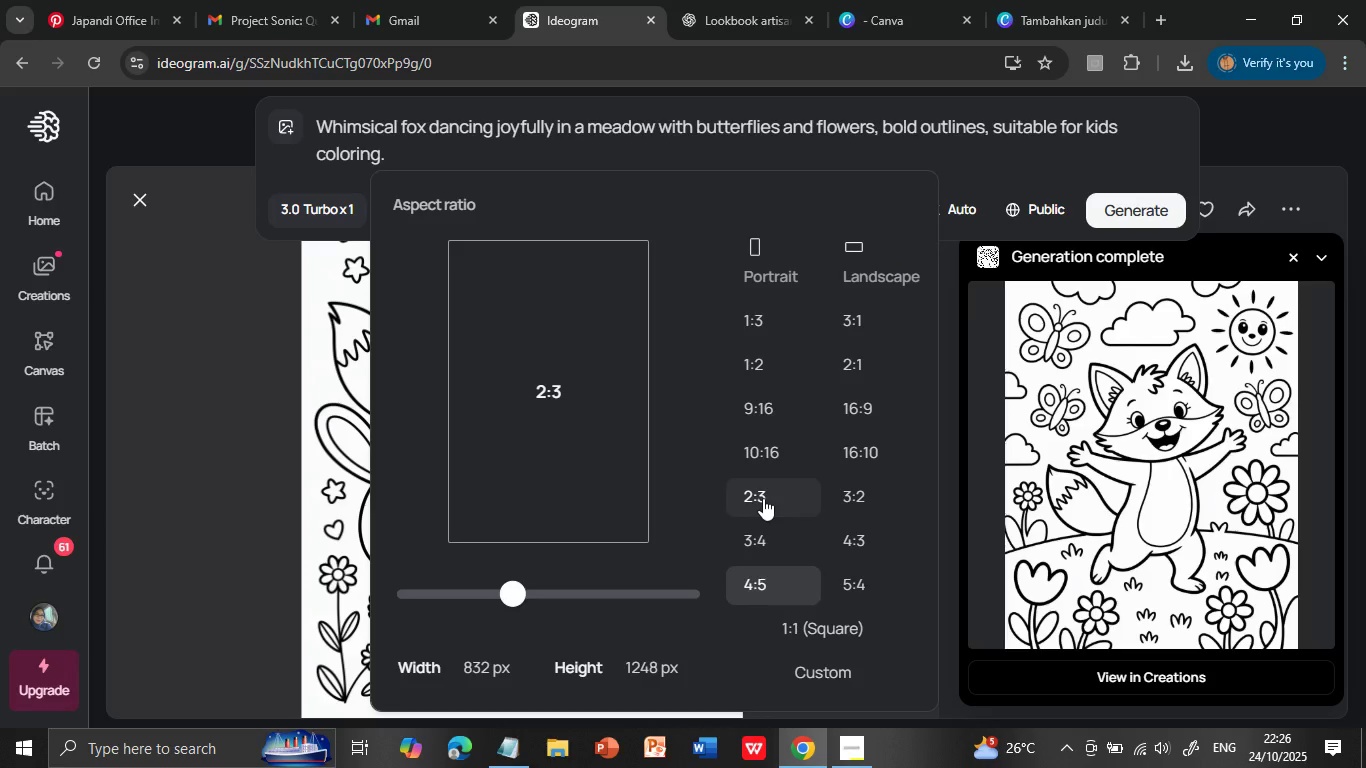 
left_click([763, 498])
 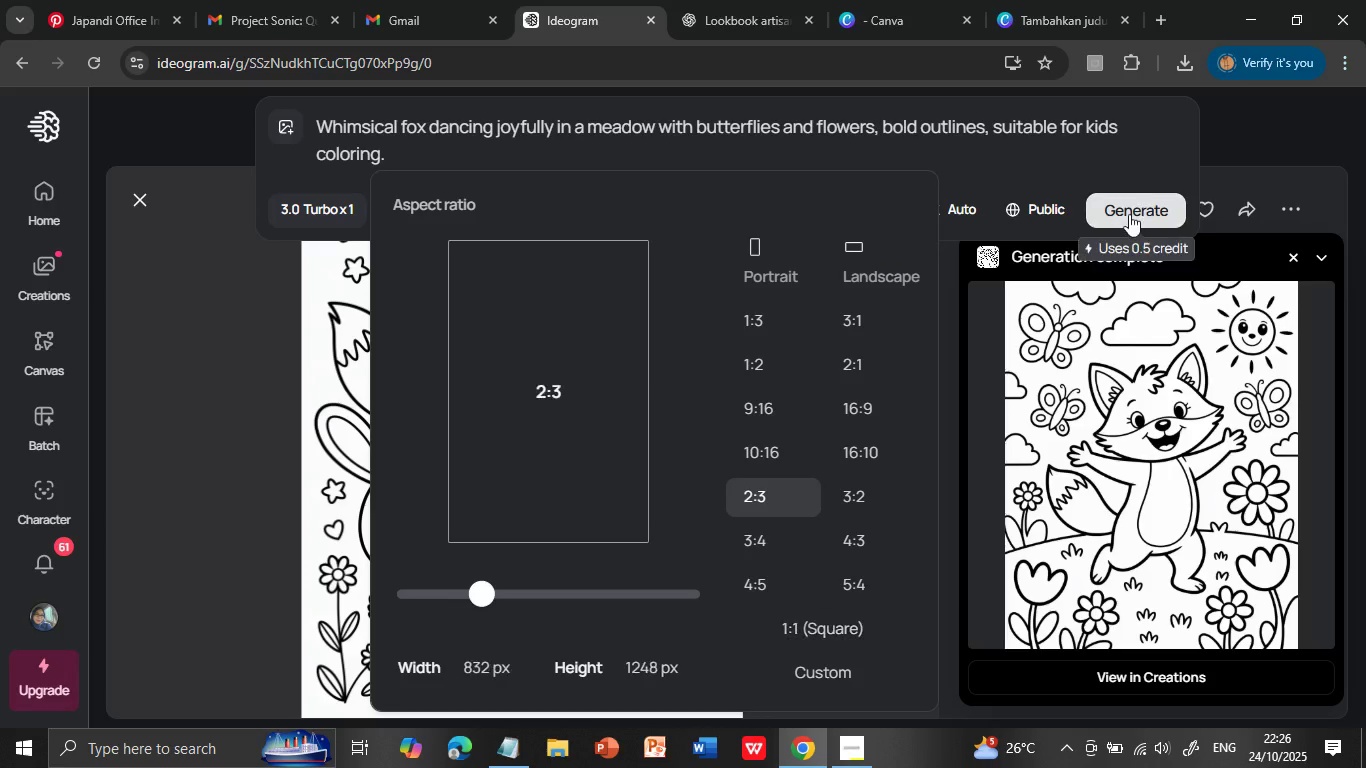 
left_click([1129, 214])
 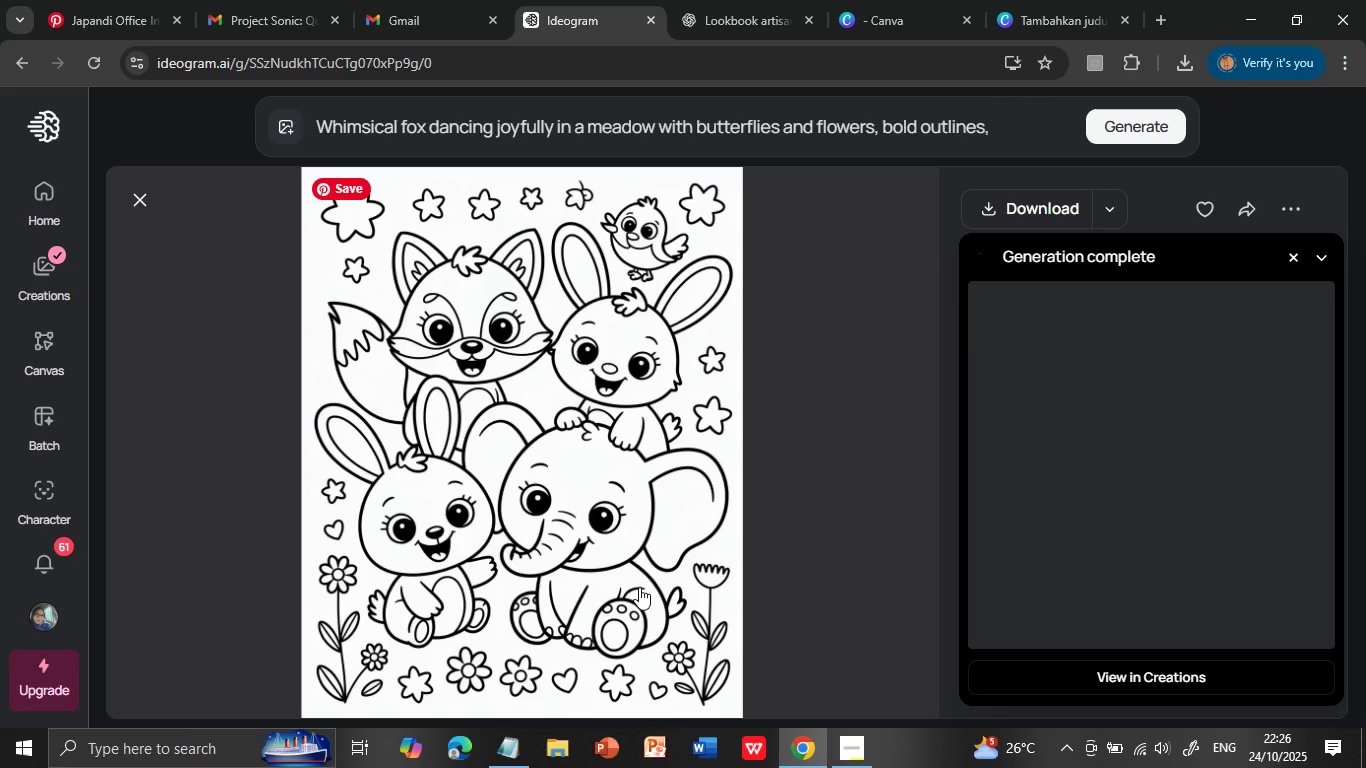 
wait(20.92)
 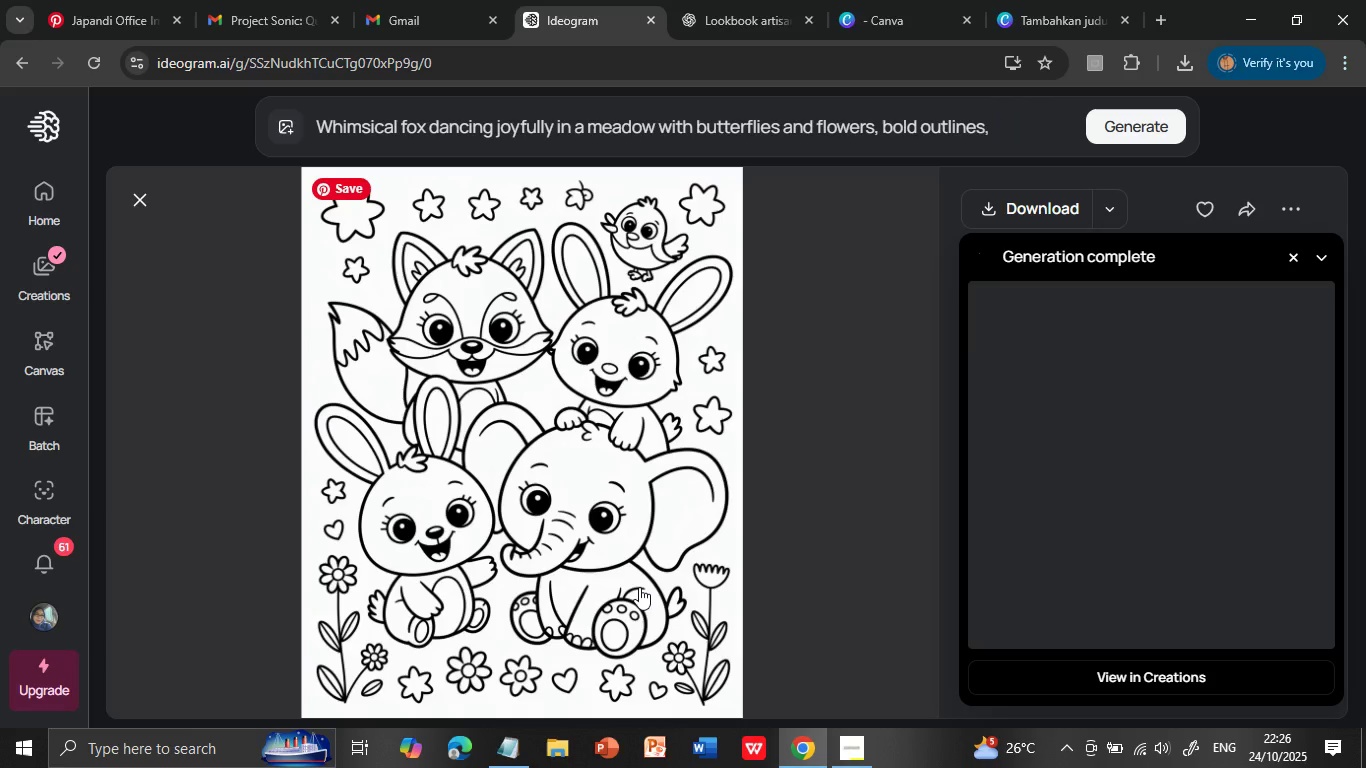 
left_click([1127, 500])
 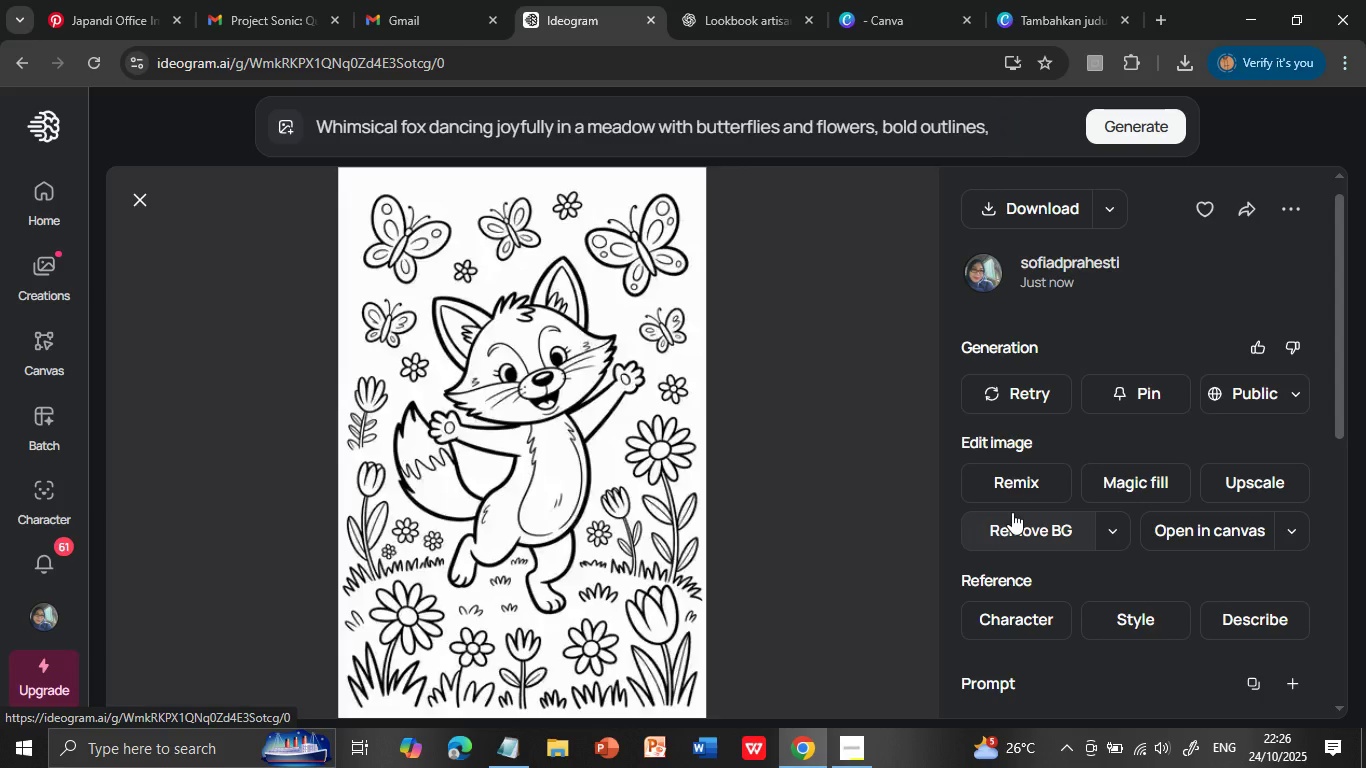 
left_click([1015, 207])
 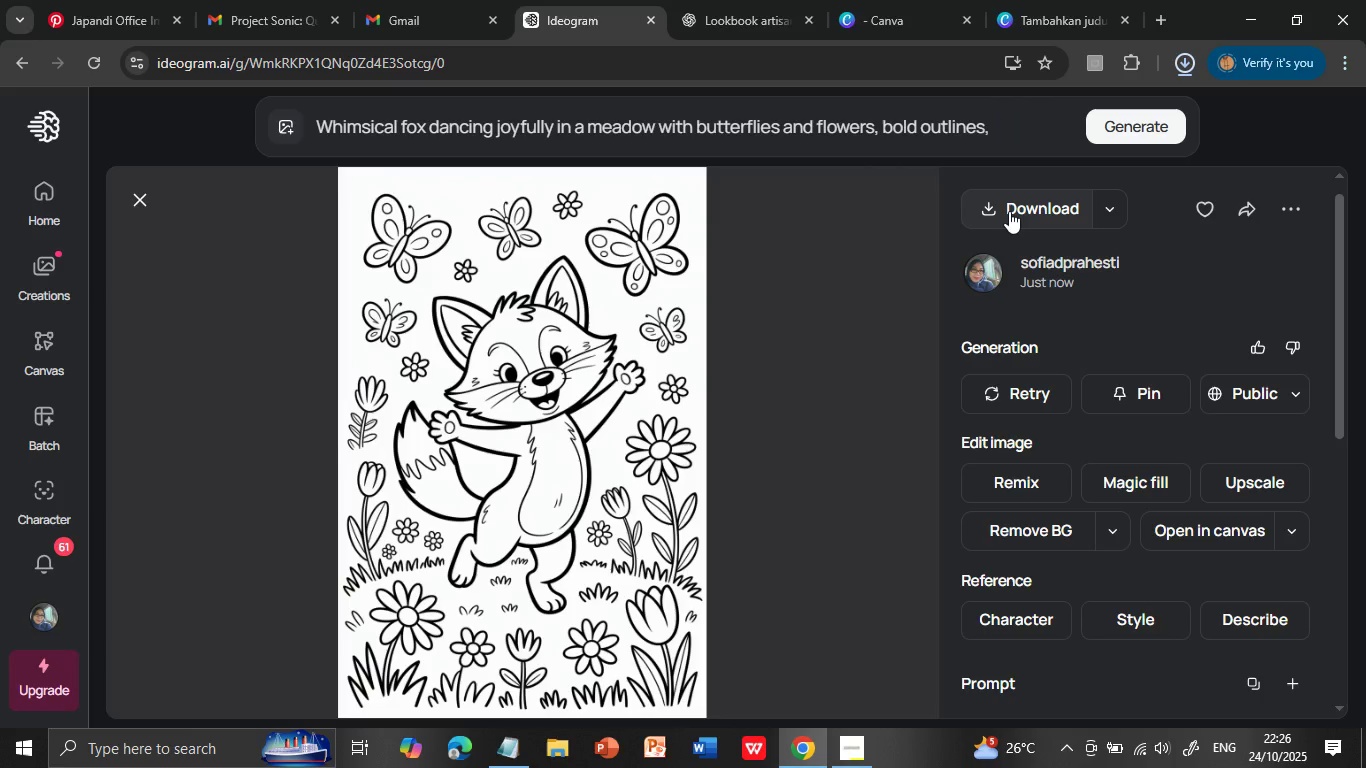 
wait(14.36)
 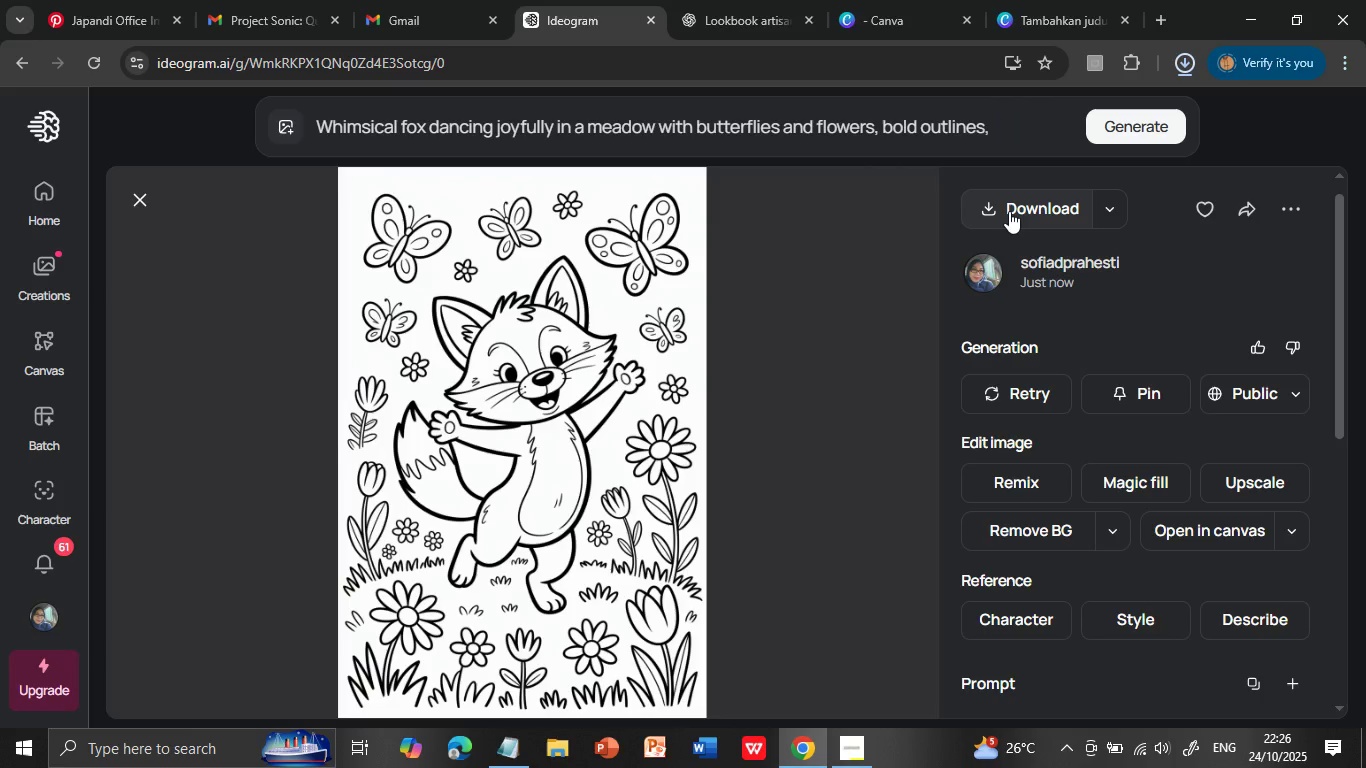 
left_click([1033, 20])
 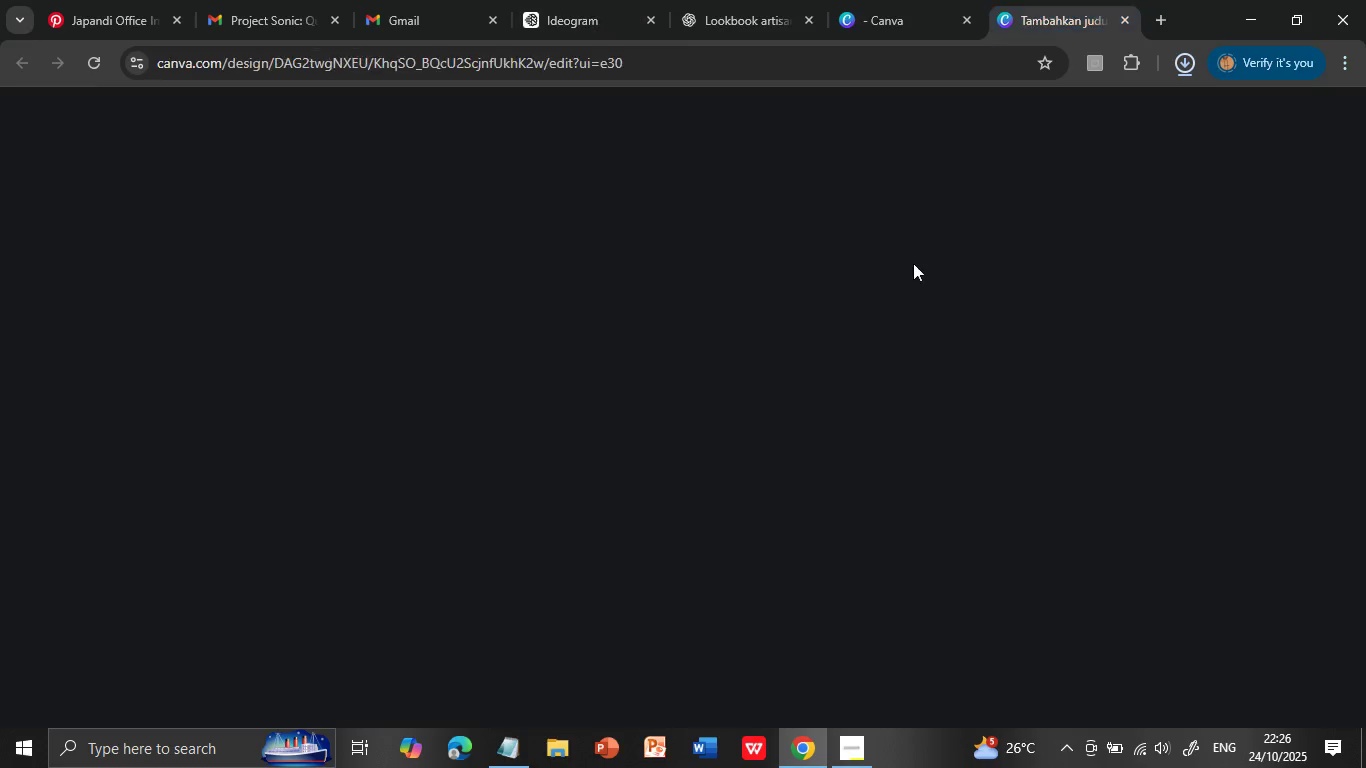 
mouse_move([895, 309])
 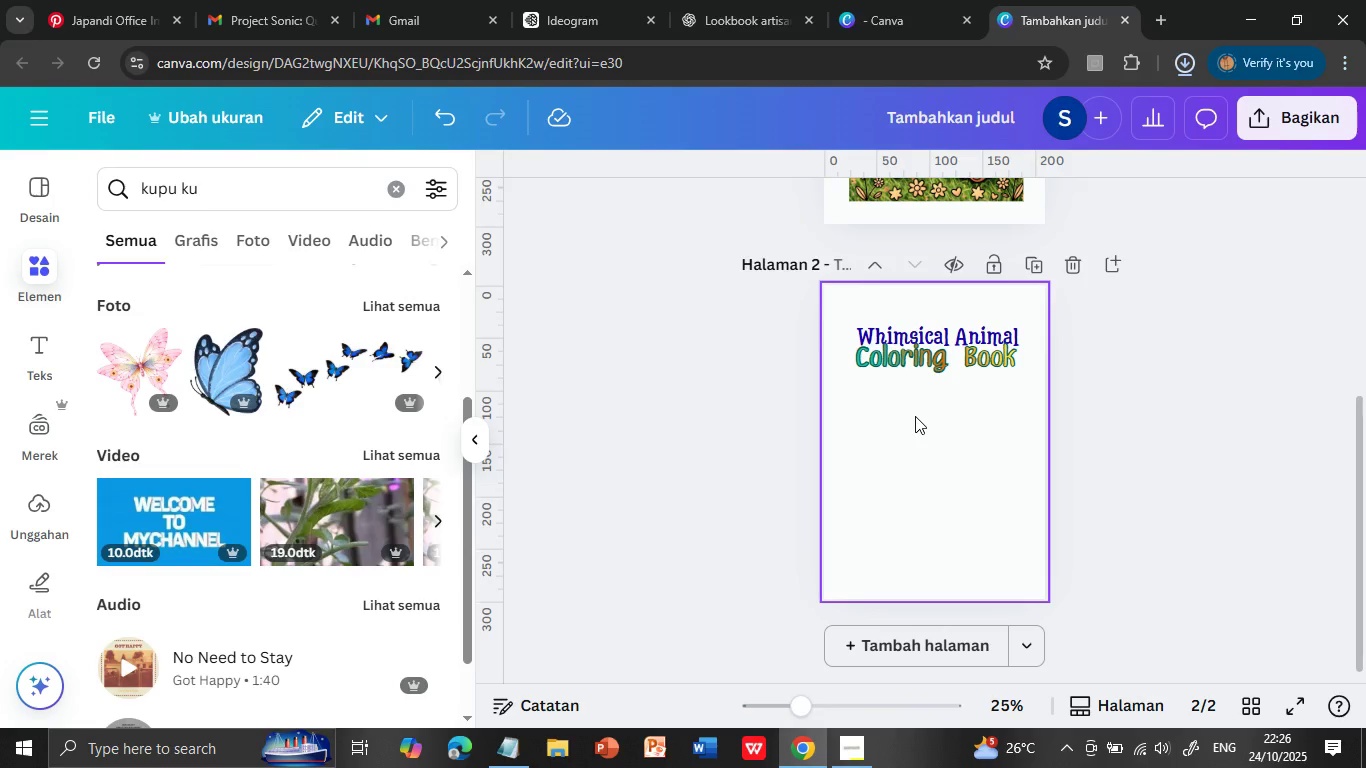 
wait(5.32)
 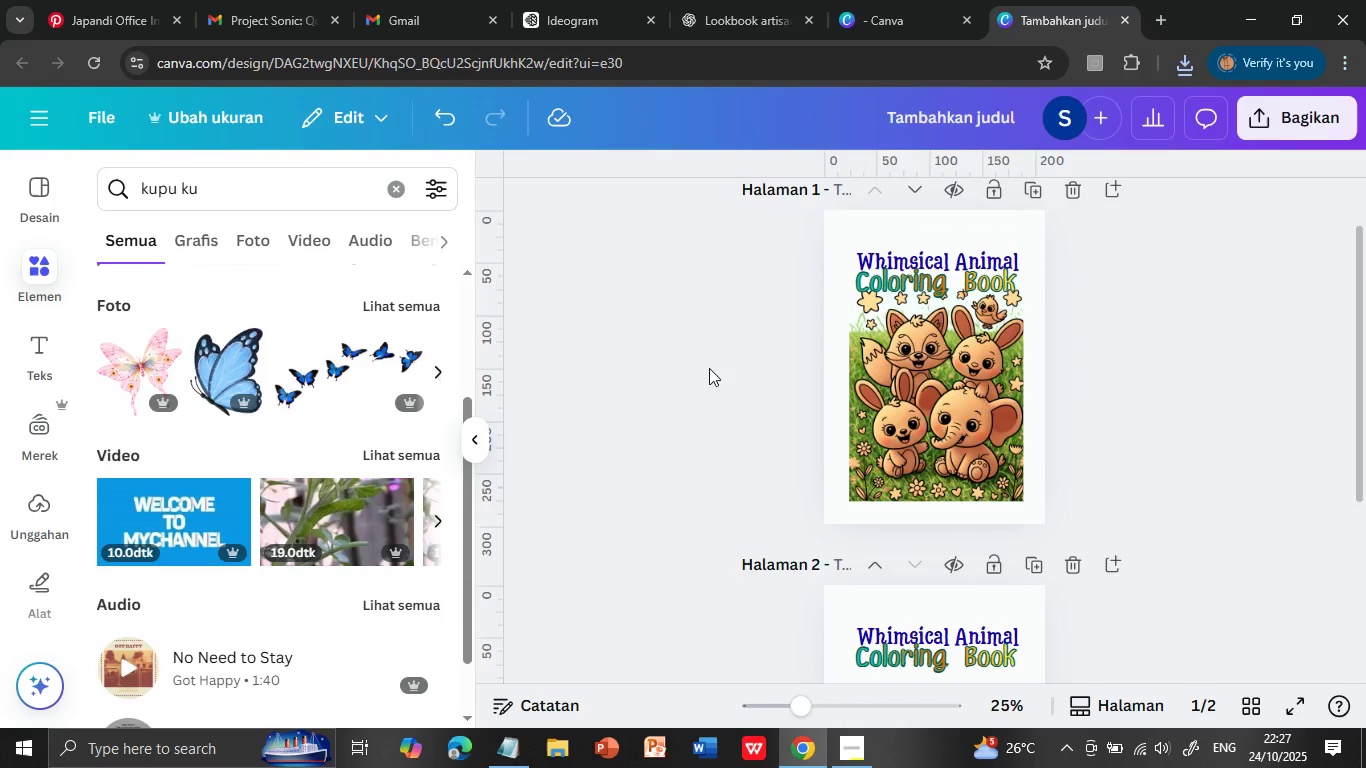 
scroll: coordinate [915, 423], scroll_direction: up, amount: 3.0
 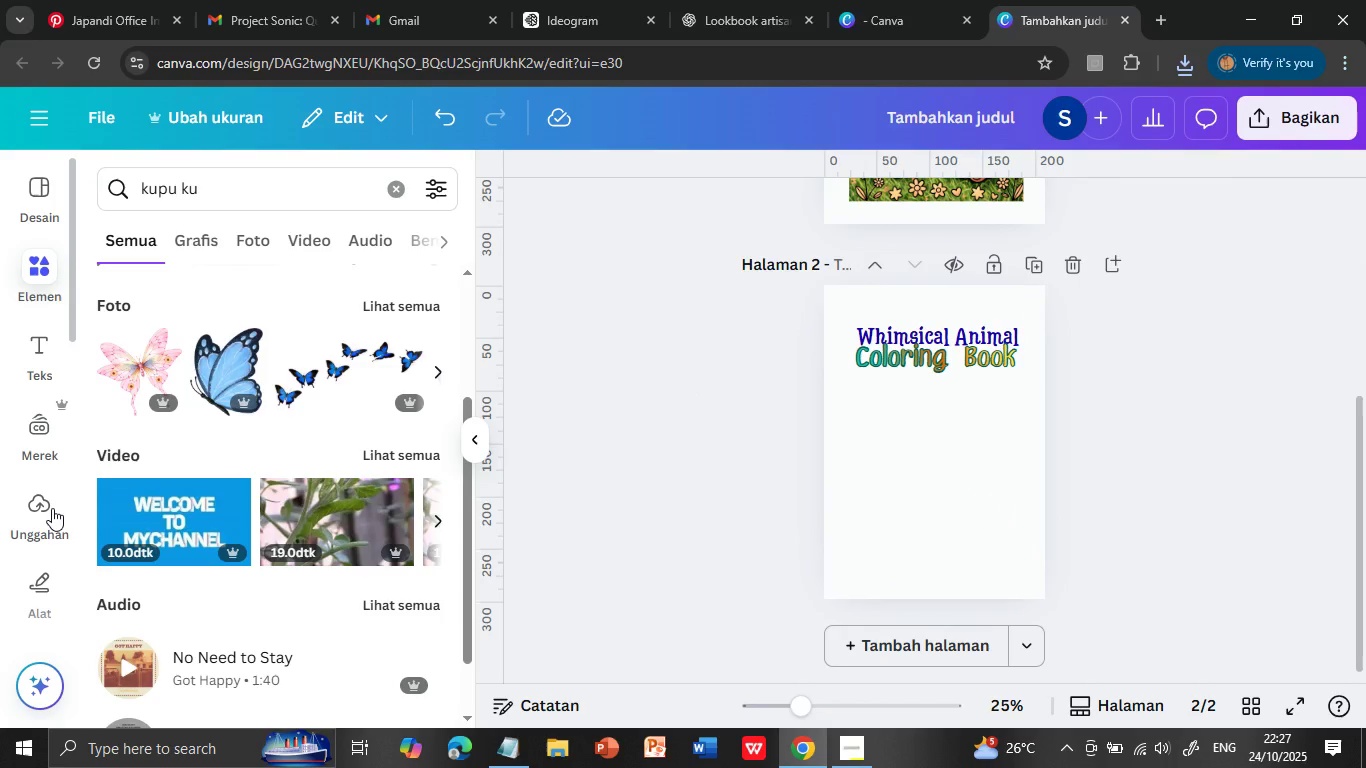 
mouse_move([902, 398])
 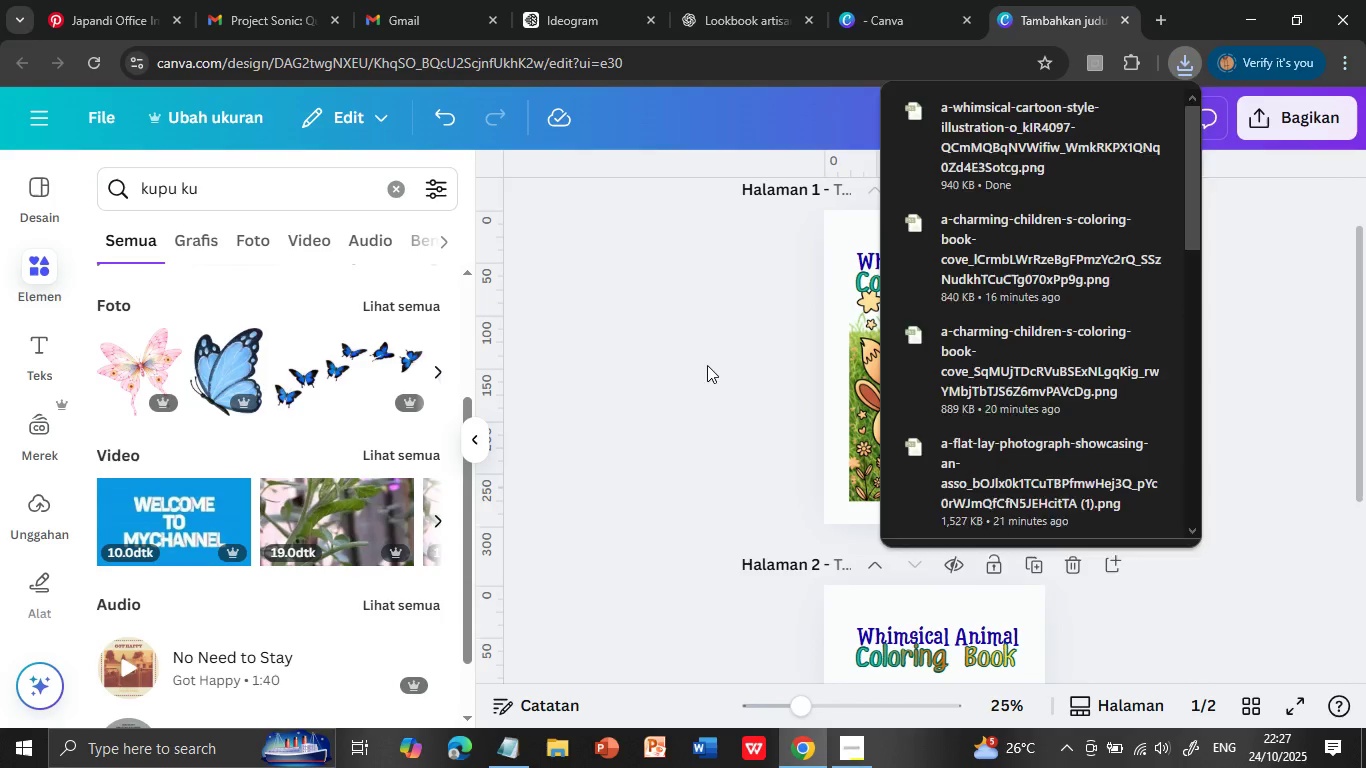 
left_click([707, 365])
 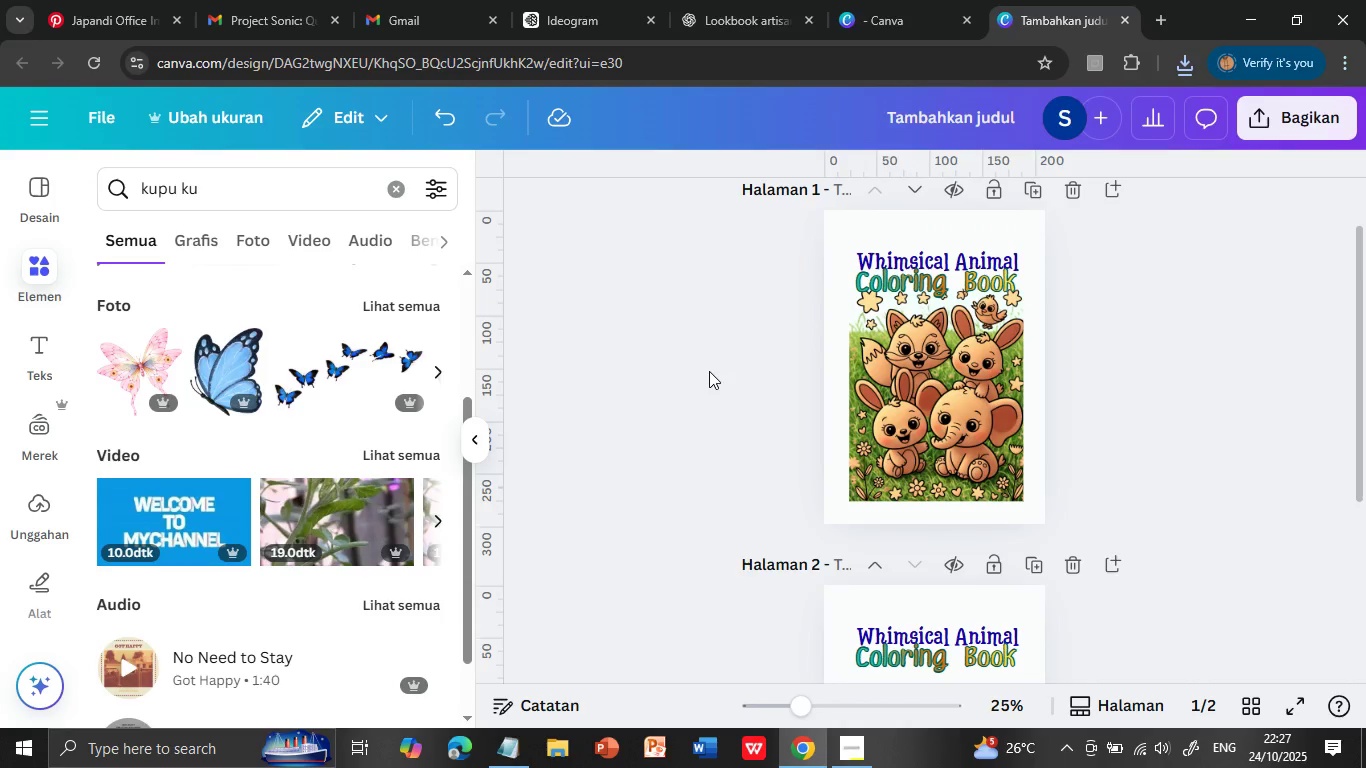 
scroll: coordinate [686, 384], scroll_direction: down, amount: 1.0
 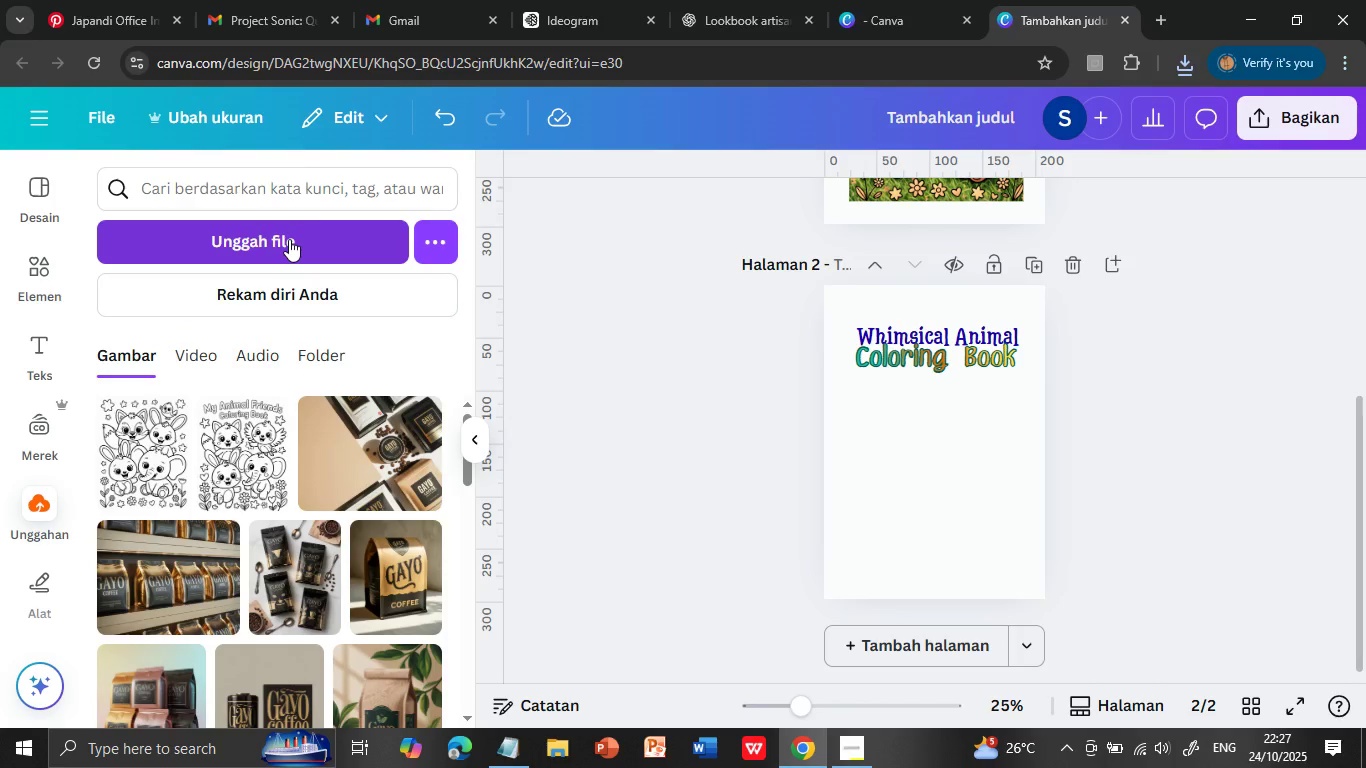 
left_click([38, 508])
 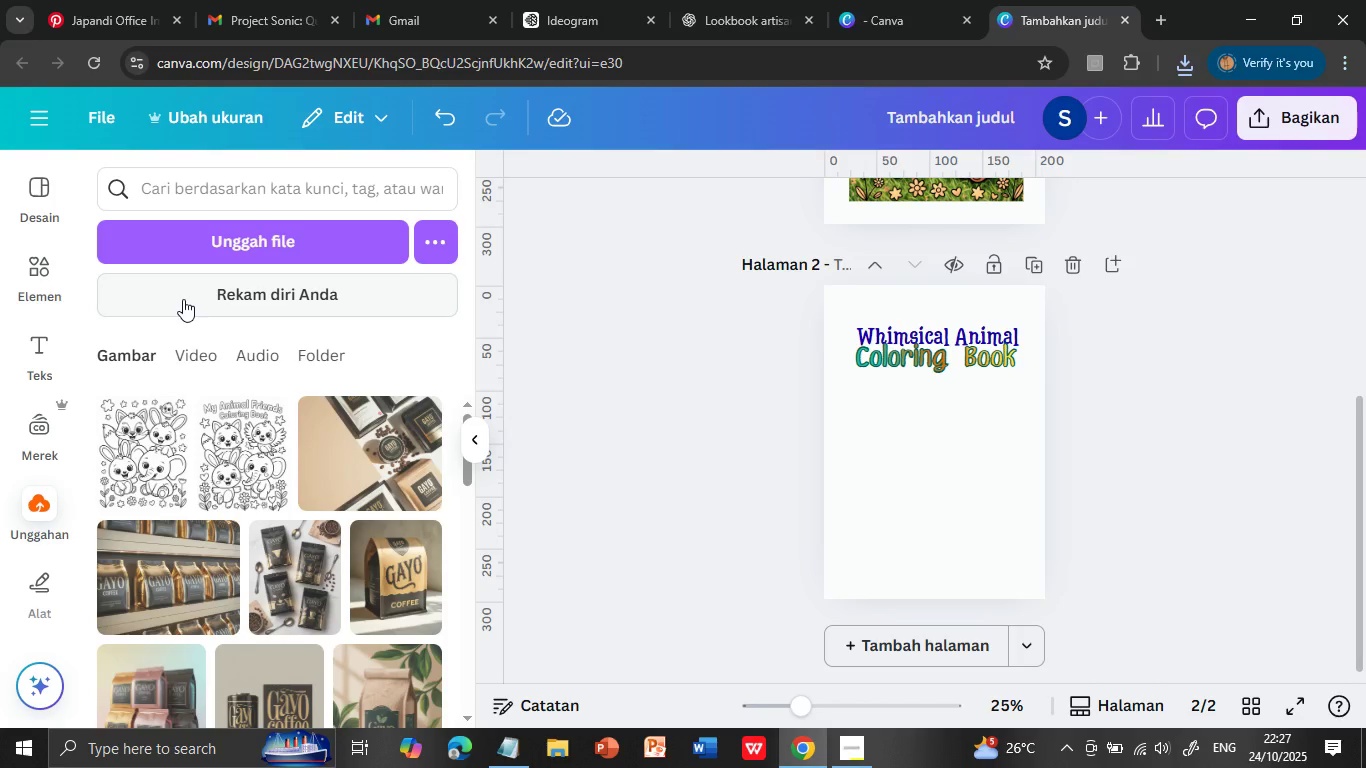 
left_click([289, 239])
 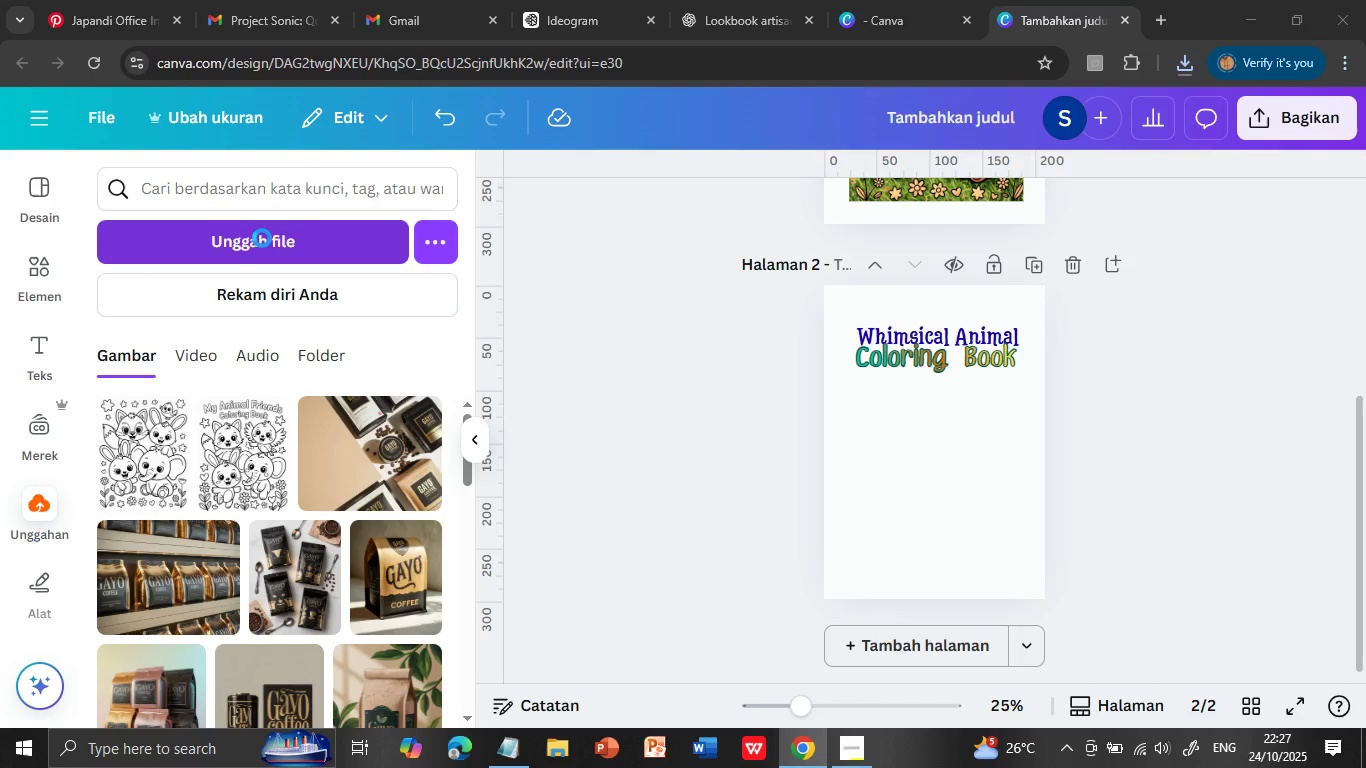 
wait(7.36)
 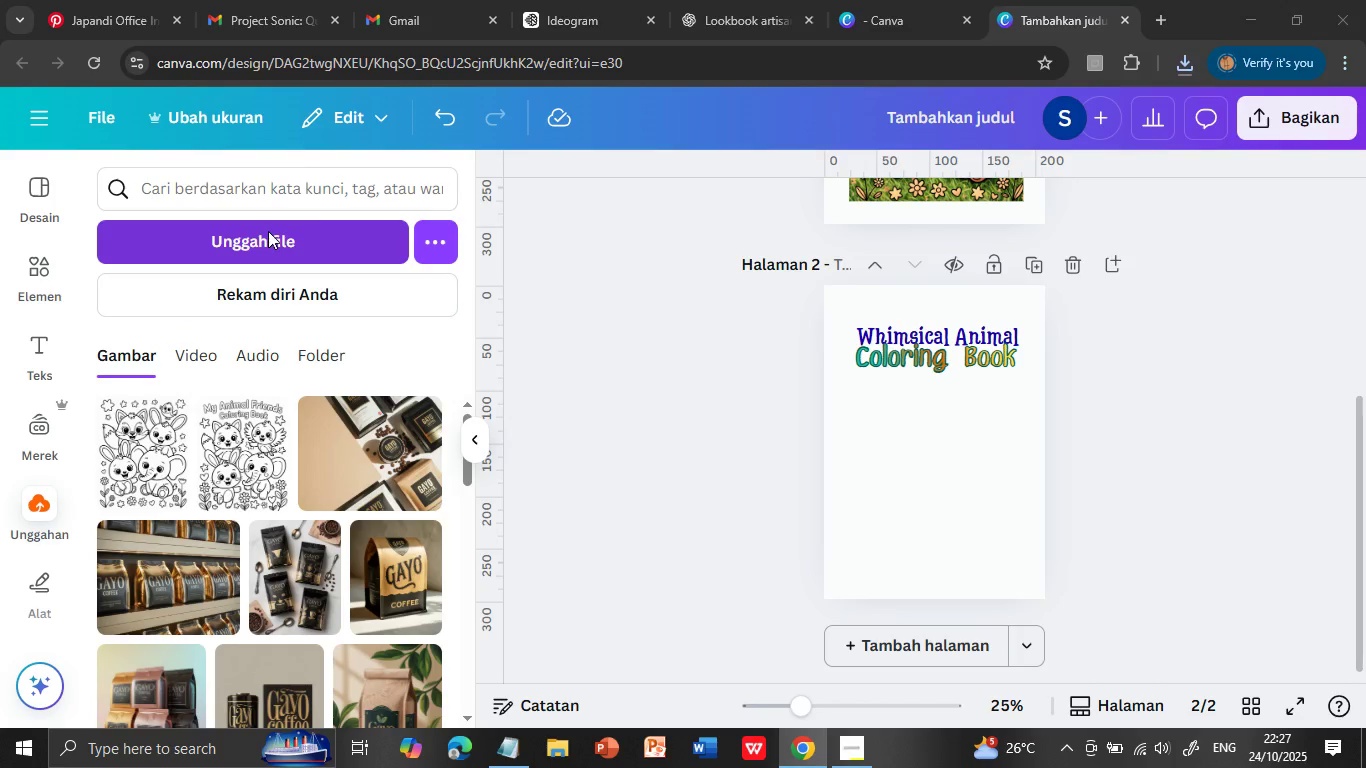 
mouse_move([259, 197])
 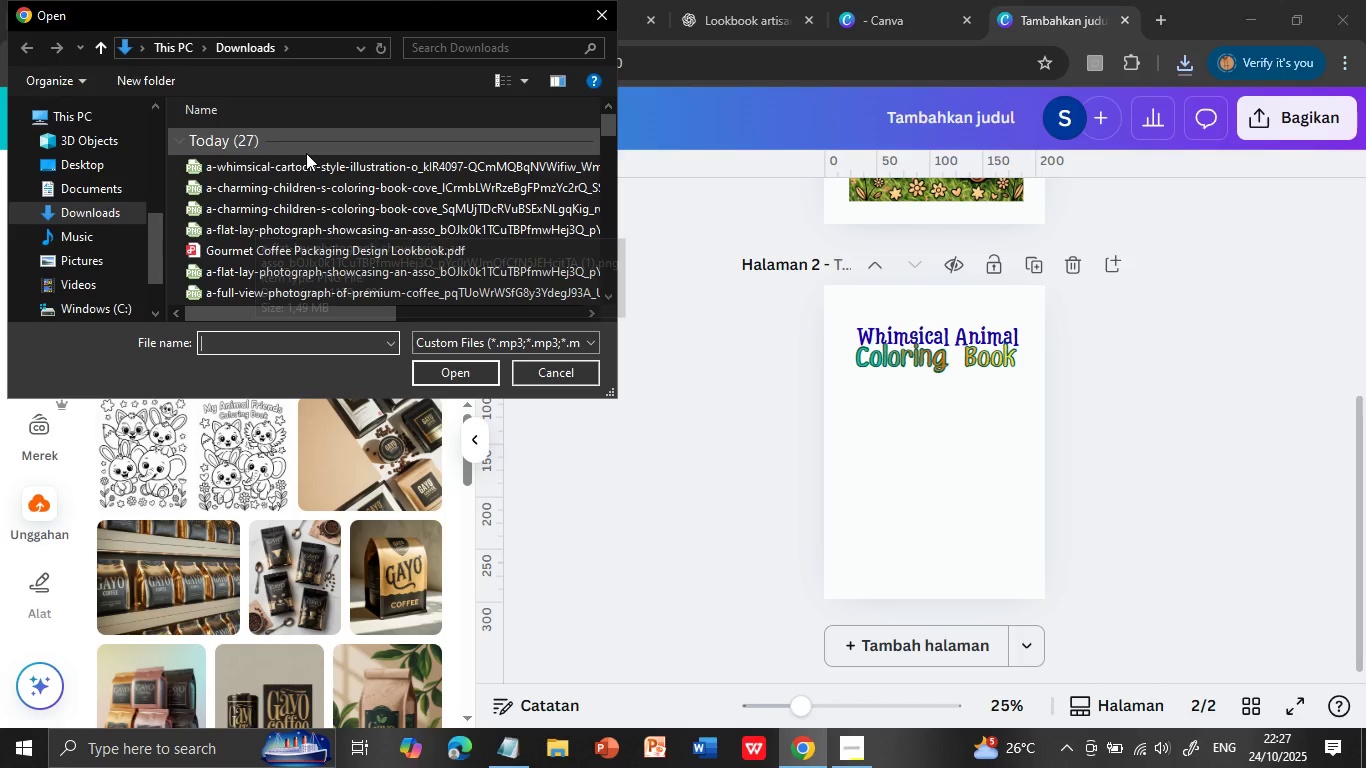 
left_click([304, 160])
 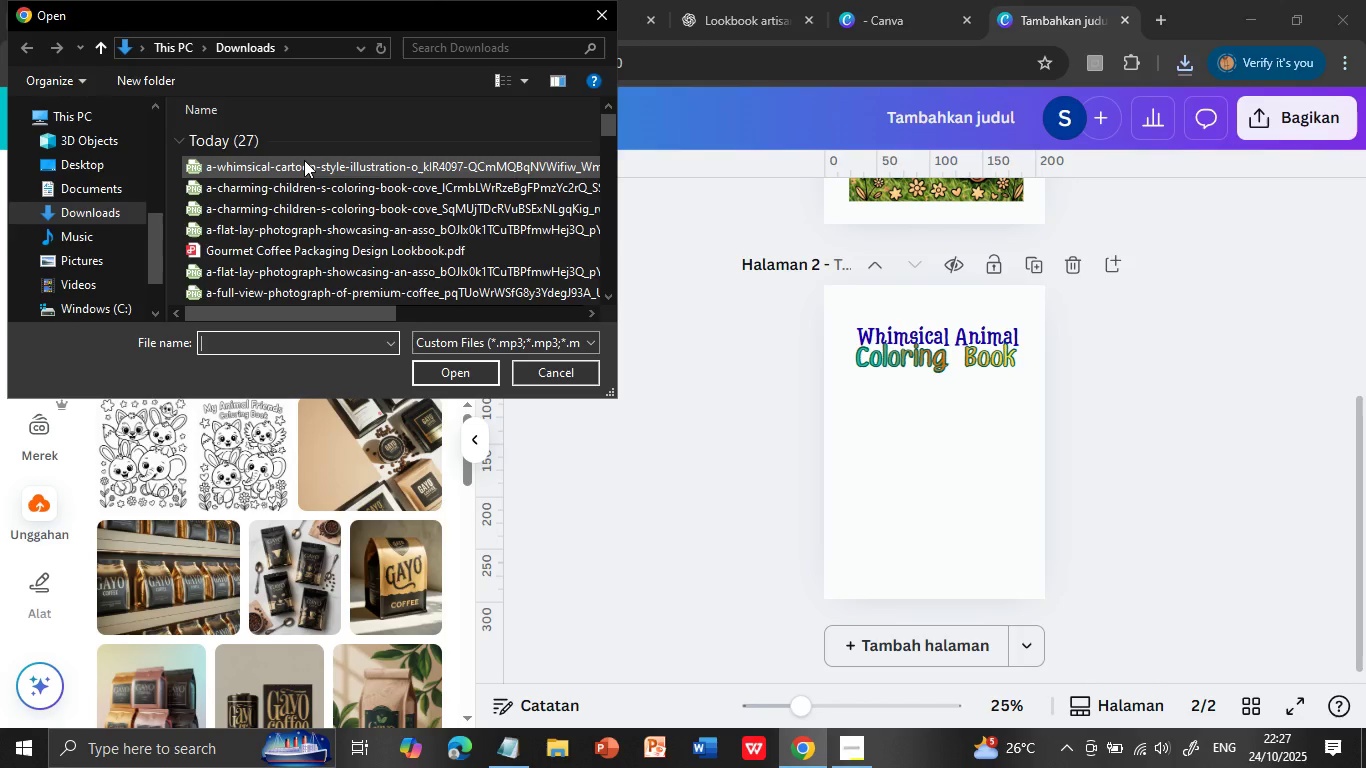 
left_click([464, 376])
 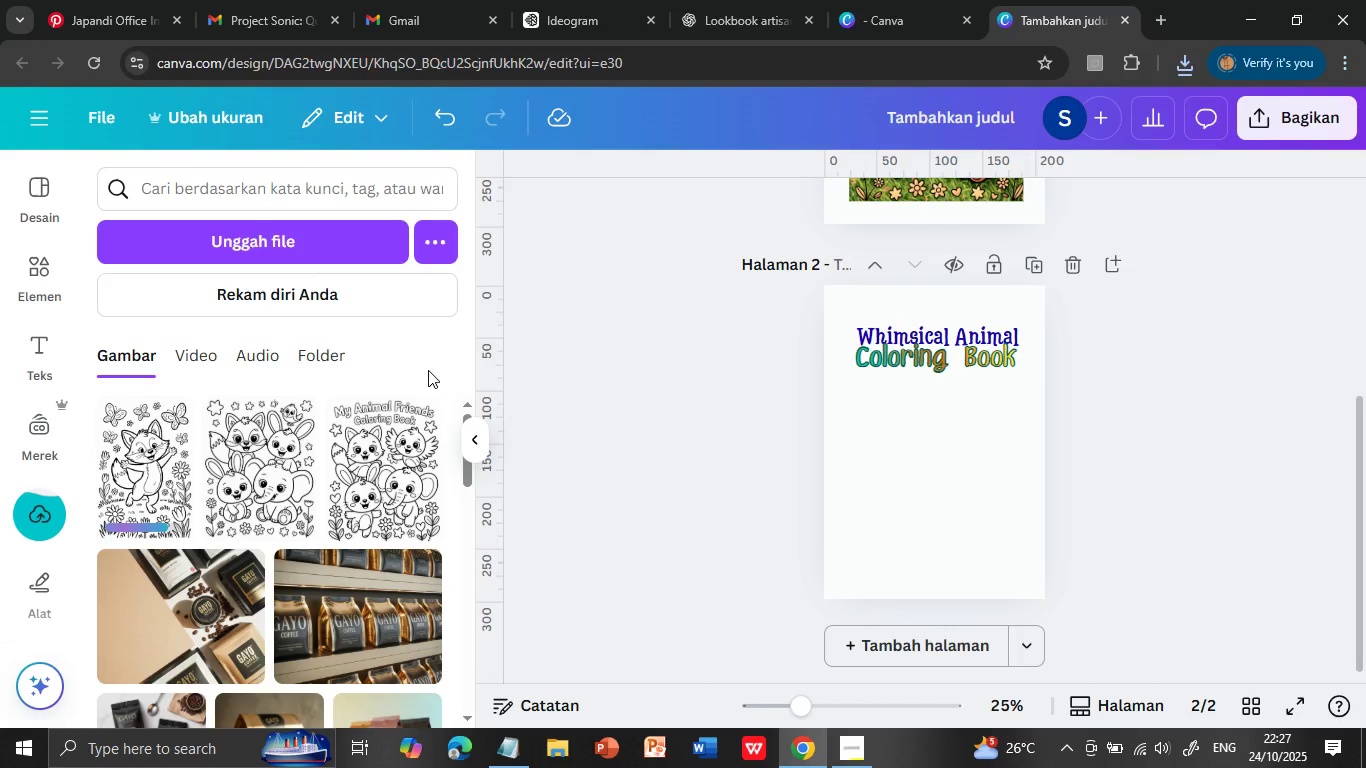 
wait(12.48)
 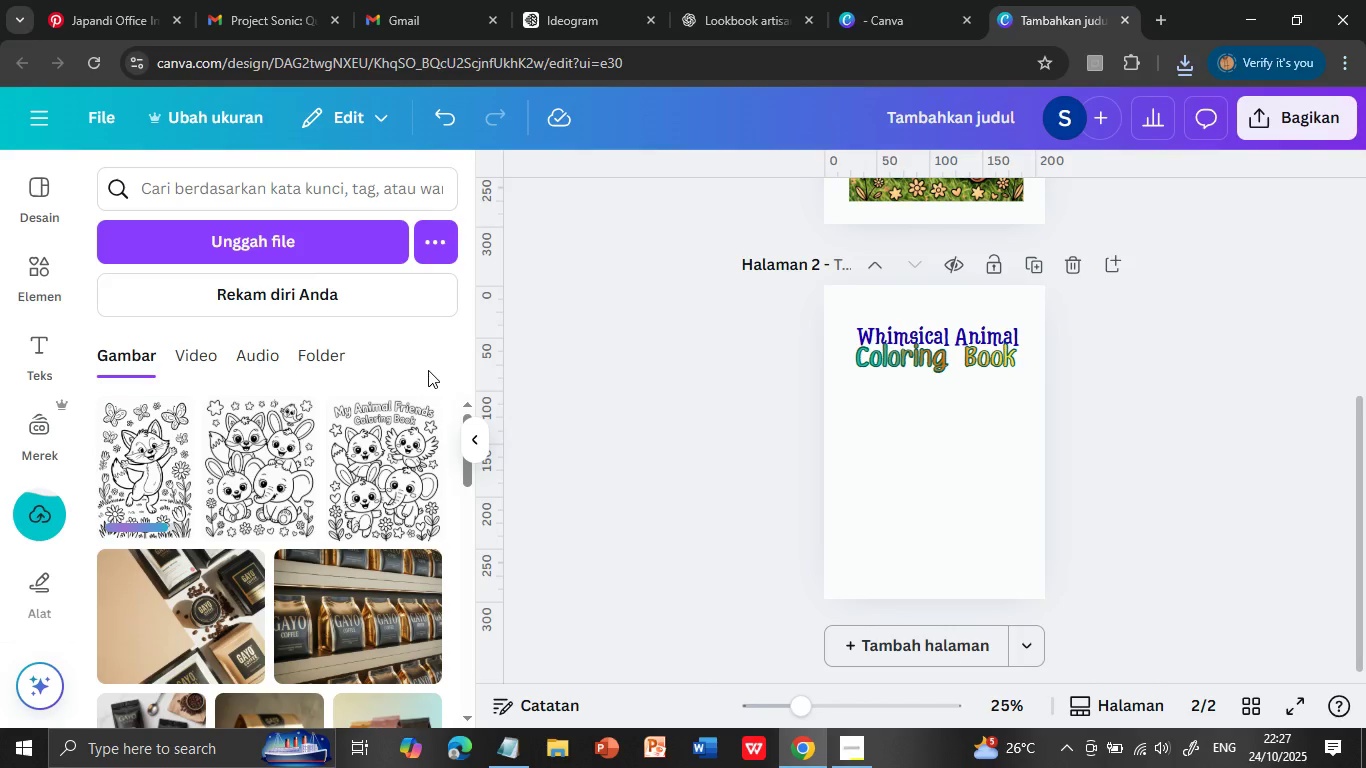 
left_click([143, 451])
 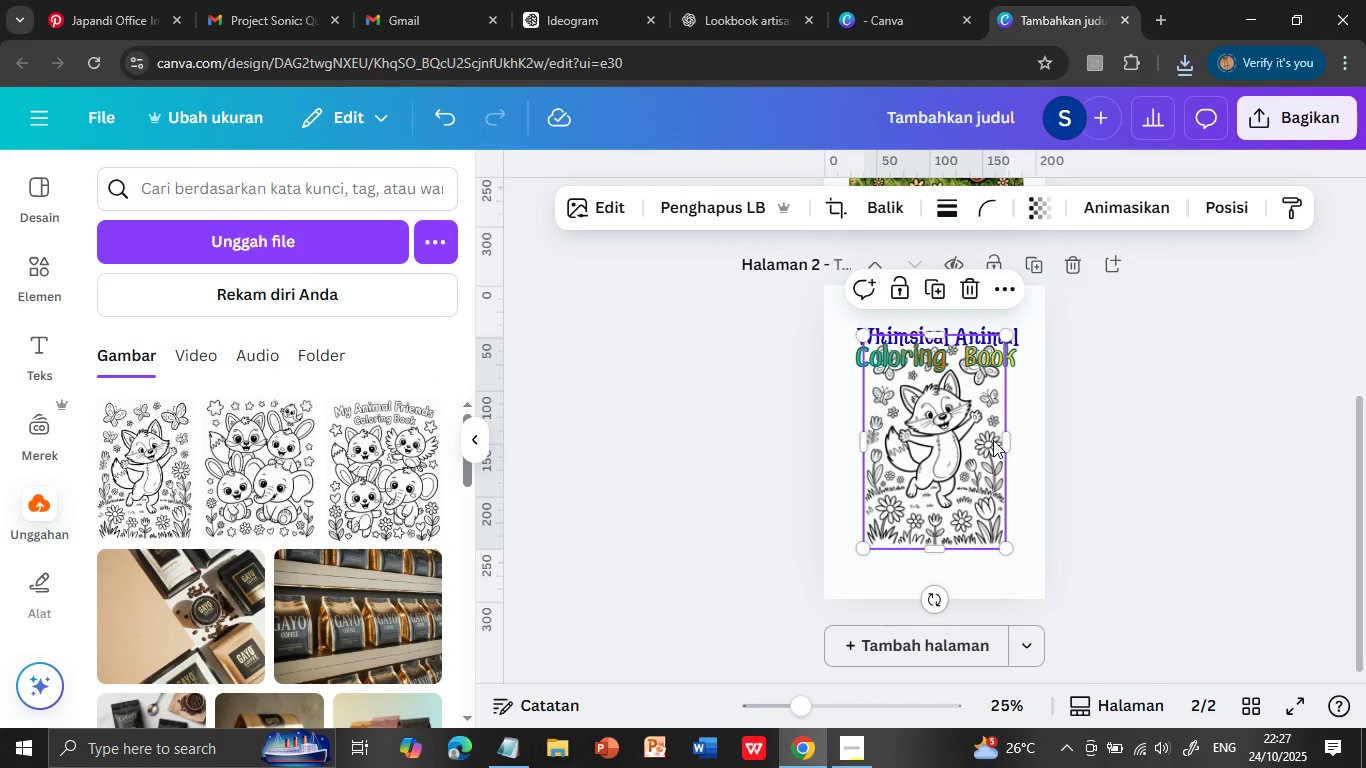 
scroll: coordinate [993, 440], scroll_direction: up, amount: 1.0
 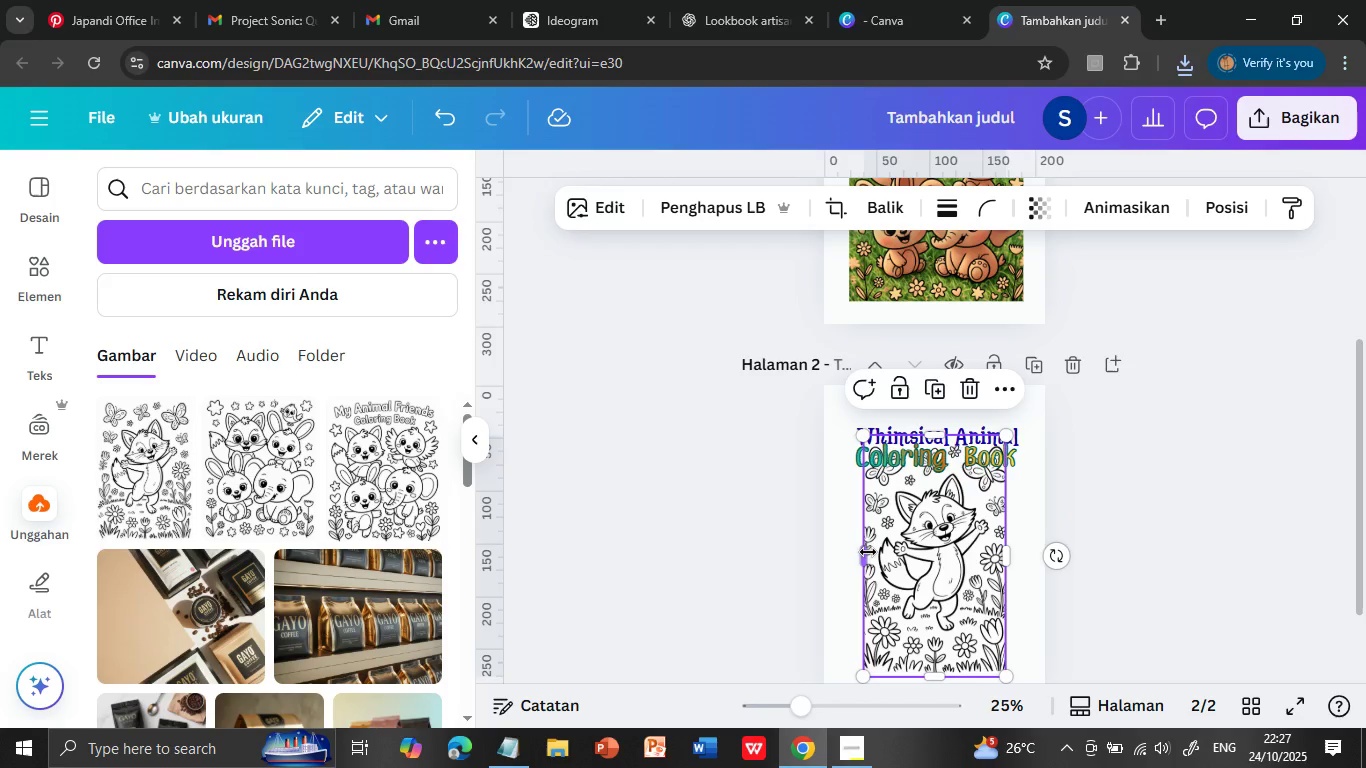 
left_click_drag(start_coordinate=[939, 427], to_coordinate=[940, 403])
 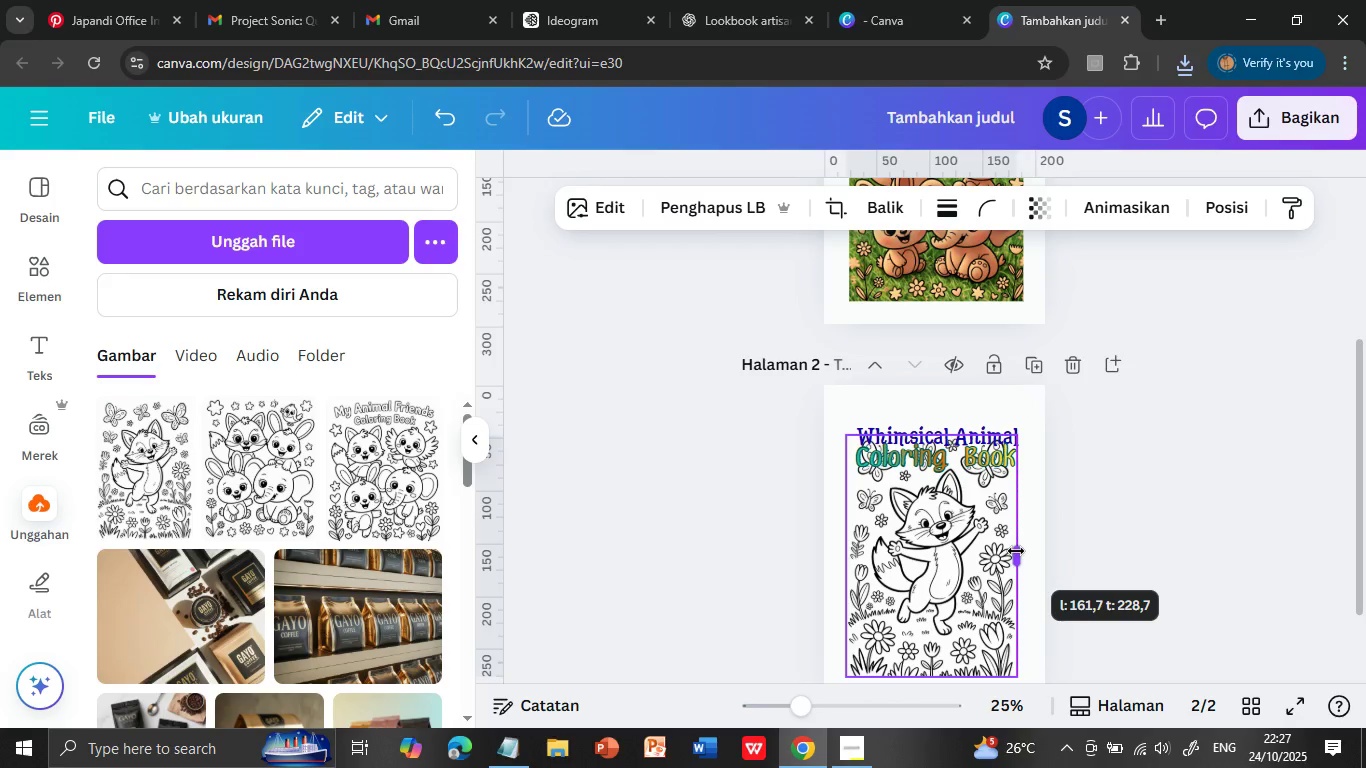 
left_click_drag(start_coordinate=[949, 569], to_coordinate=[947, 591])
 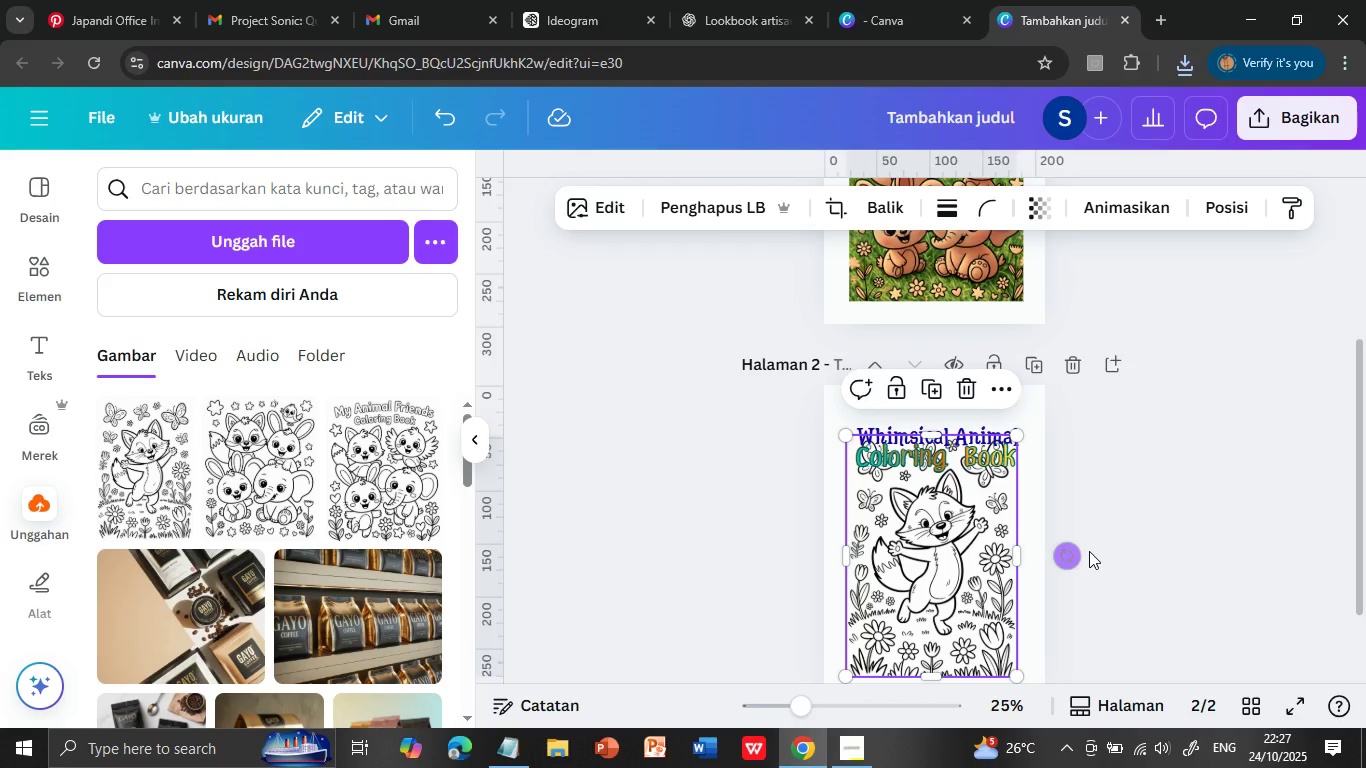 
left_click_drag(start_coordinate=[863, 557], to_coordinate=[850, 555])
 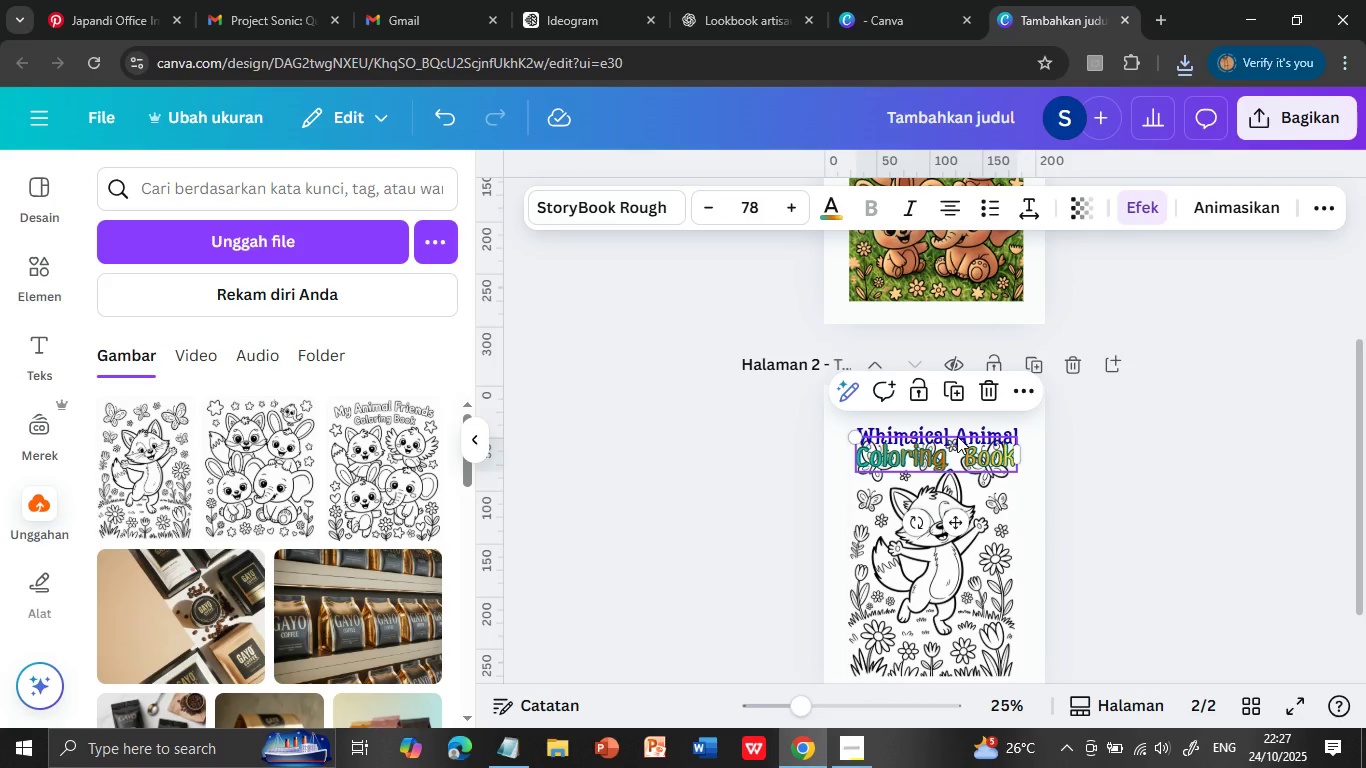 
left_click_drag(start_coordinate=[1006, 552], to_coordinate=[1018, 551])
 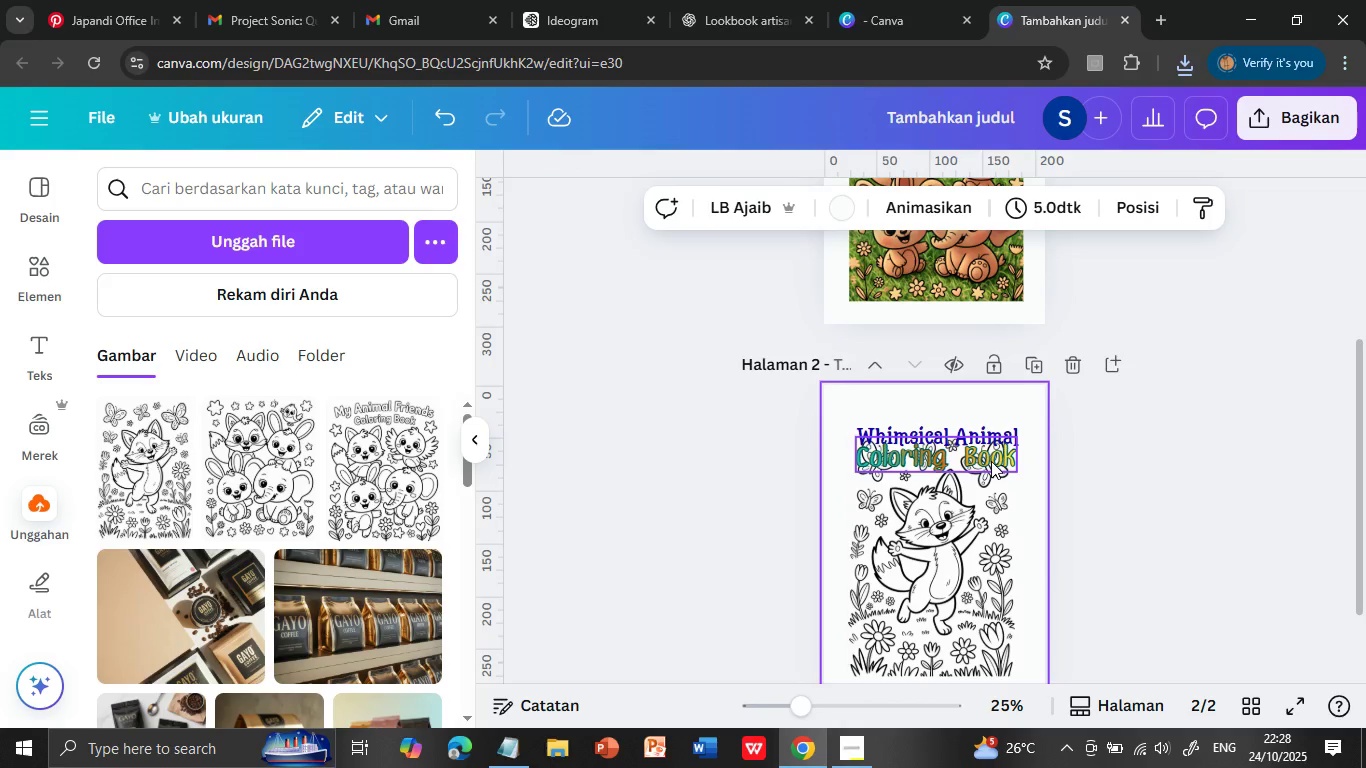 
left_click([1129, 558])
 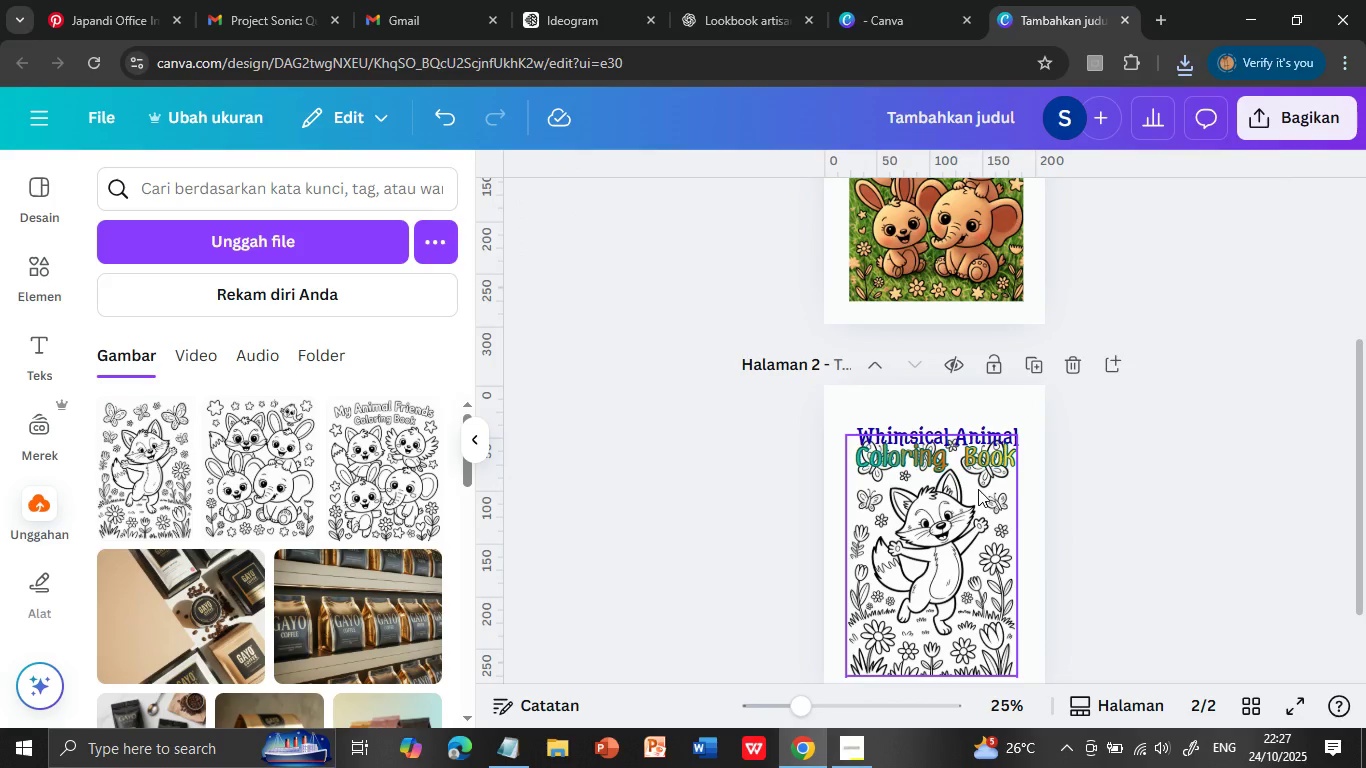 
left_click([963, 451])
 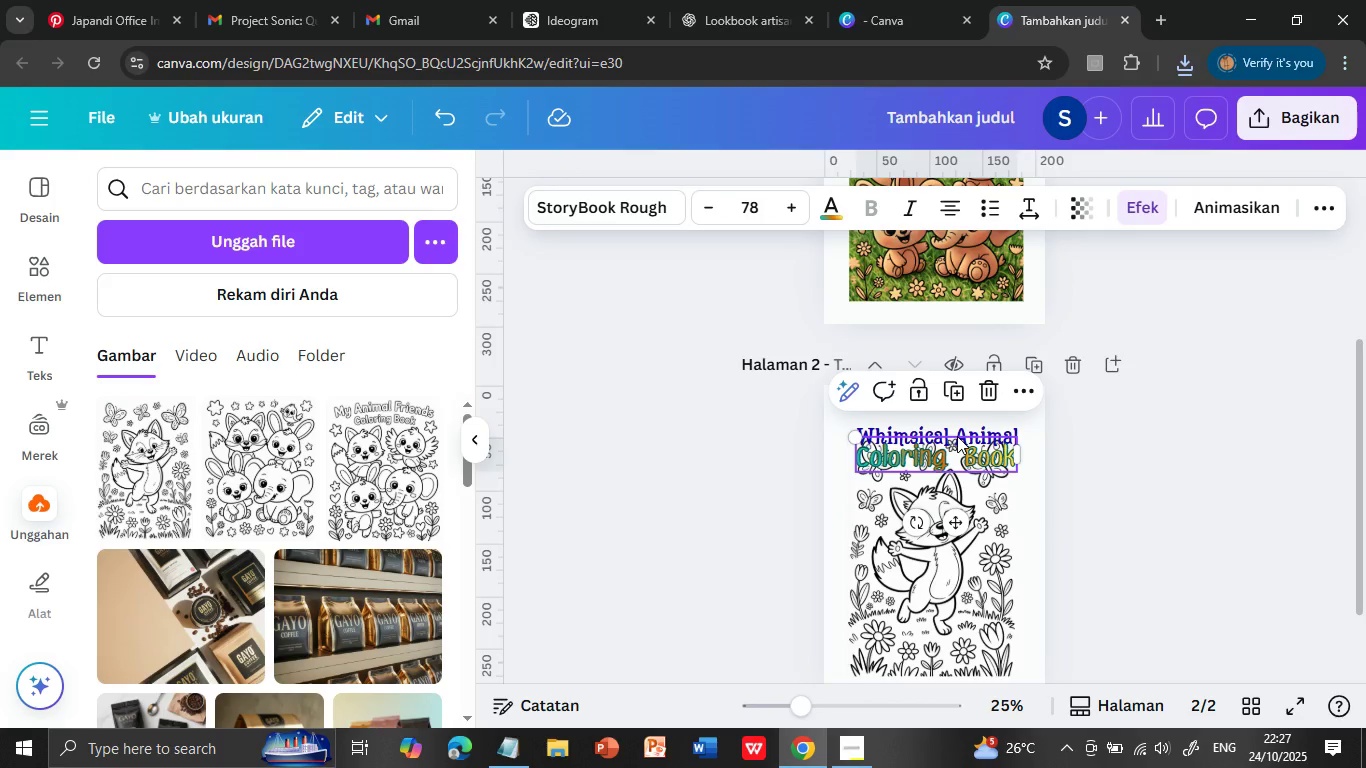 
left_click([957, 436])
 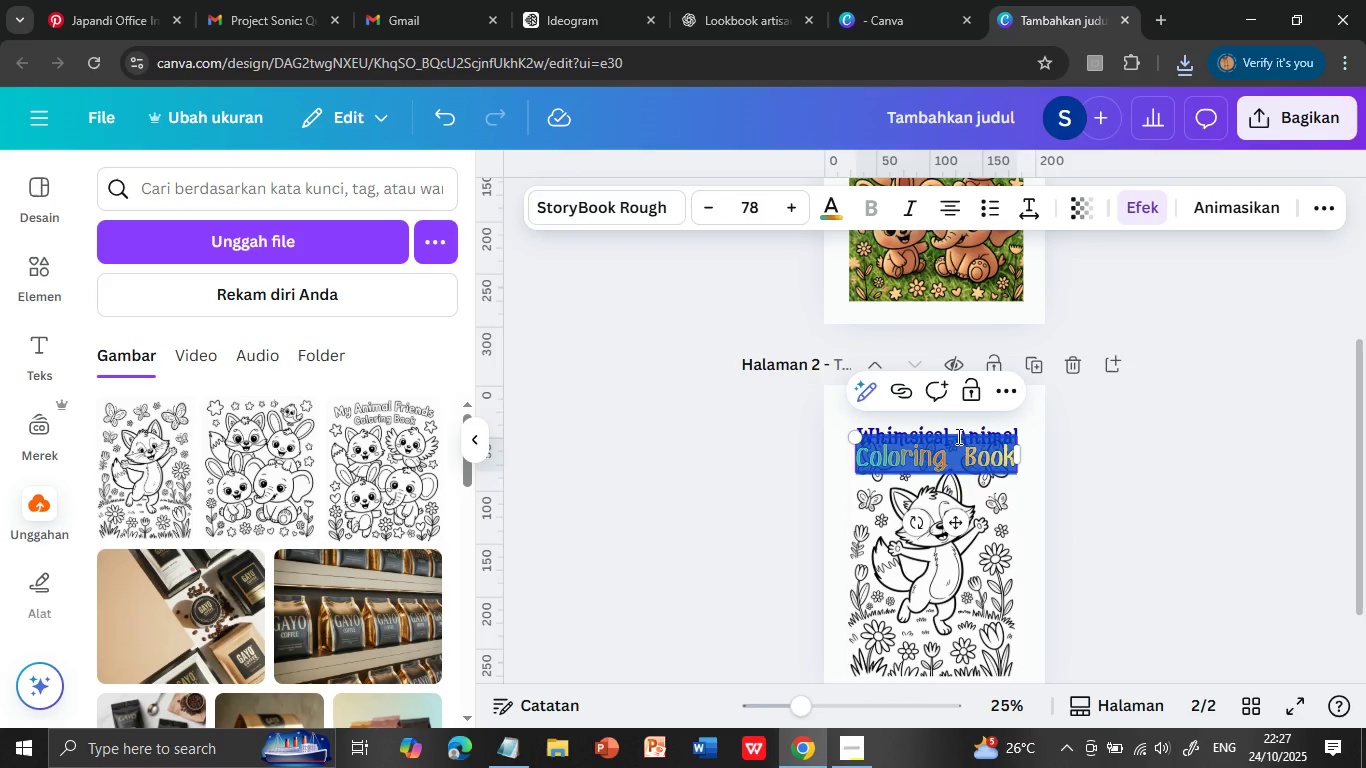 
left_click([1040, 502])
 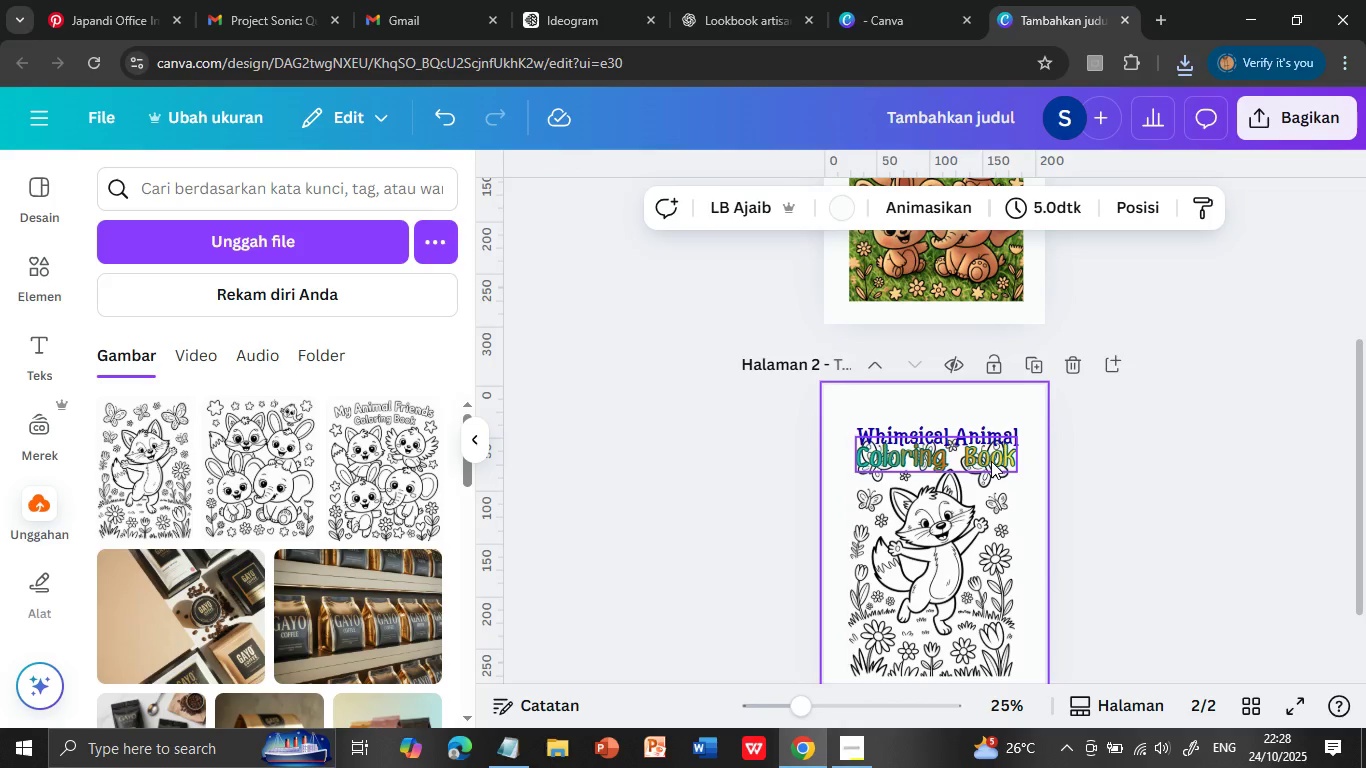 
double_click([991, 461])
 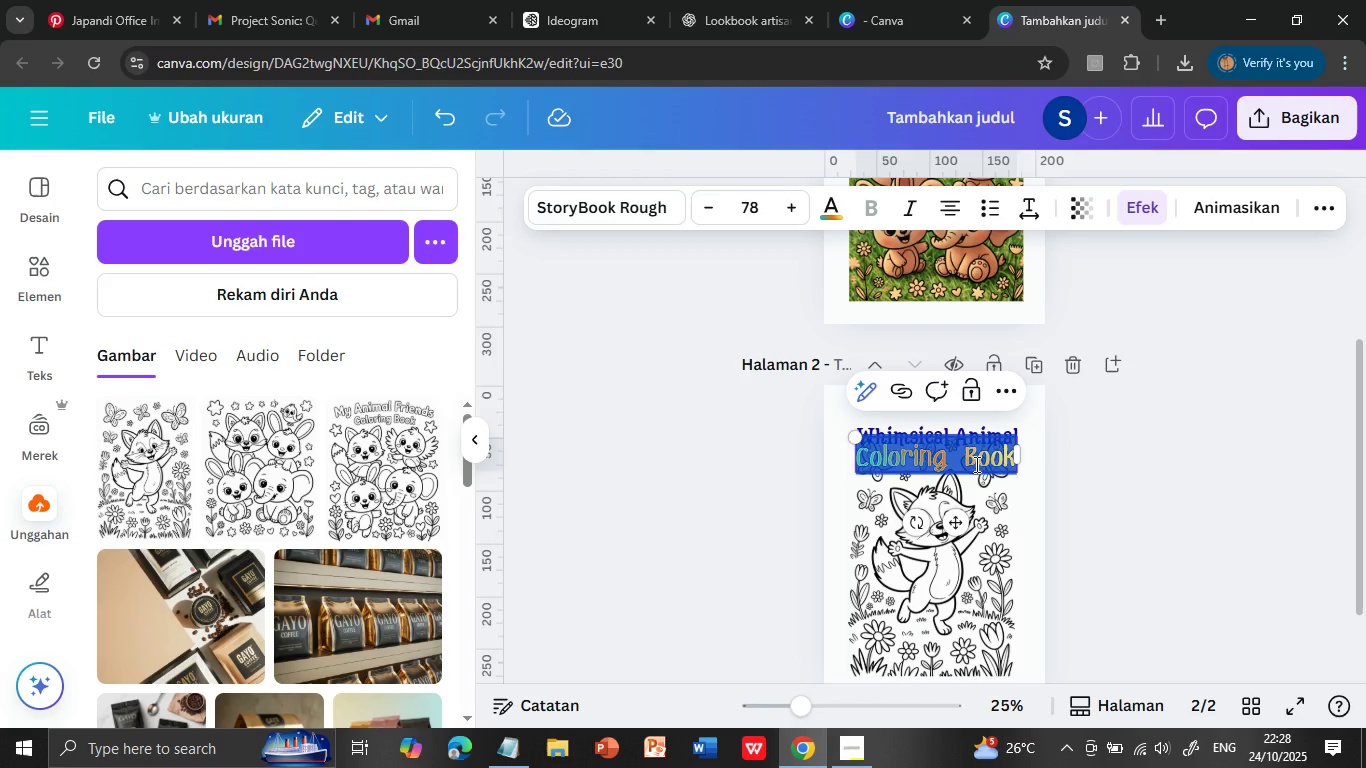 
key(Delete)
 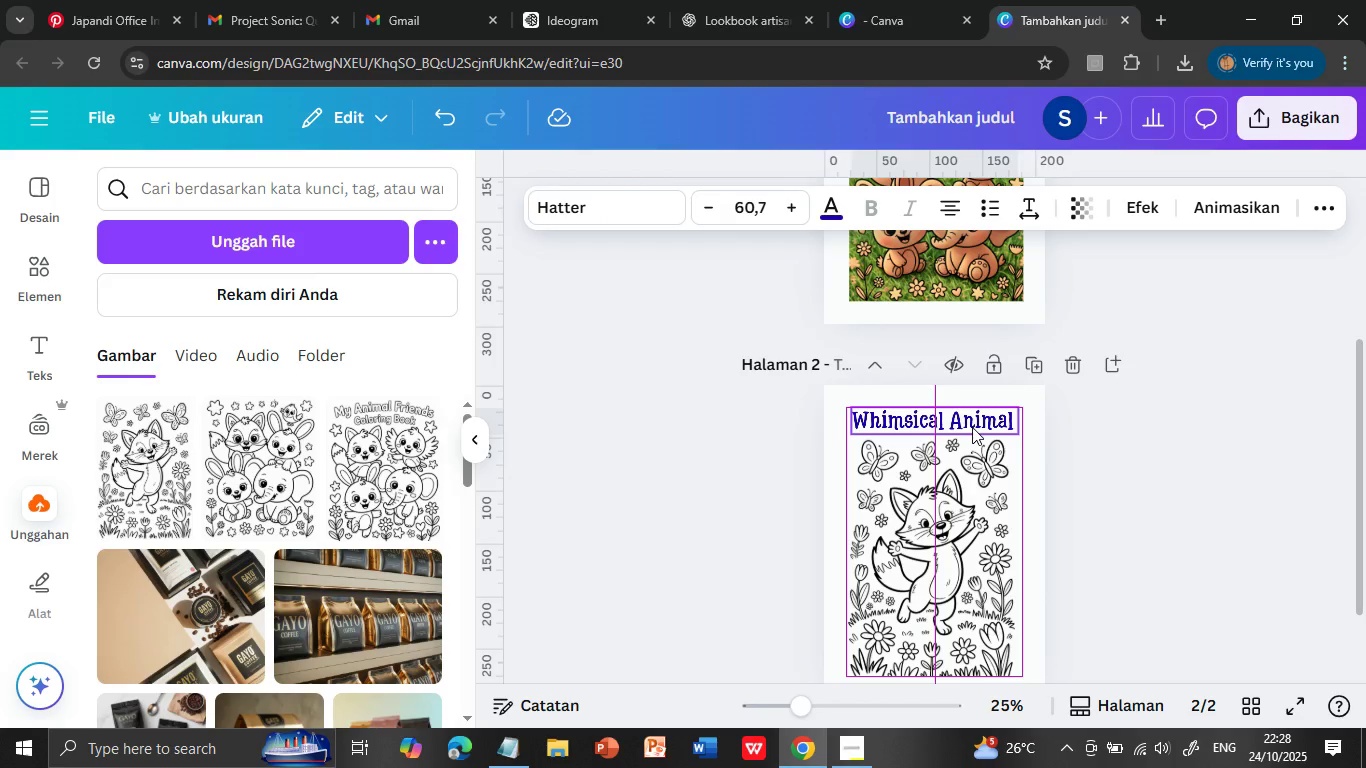 
left_click_drag(start_coordinate=[966, 440], to_coordinate=[963, 423])
 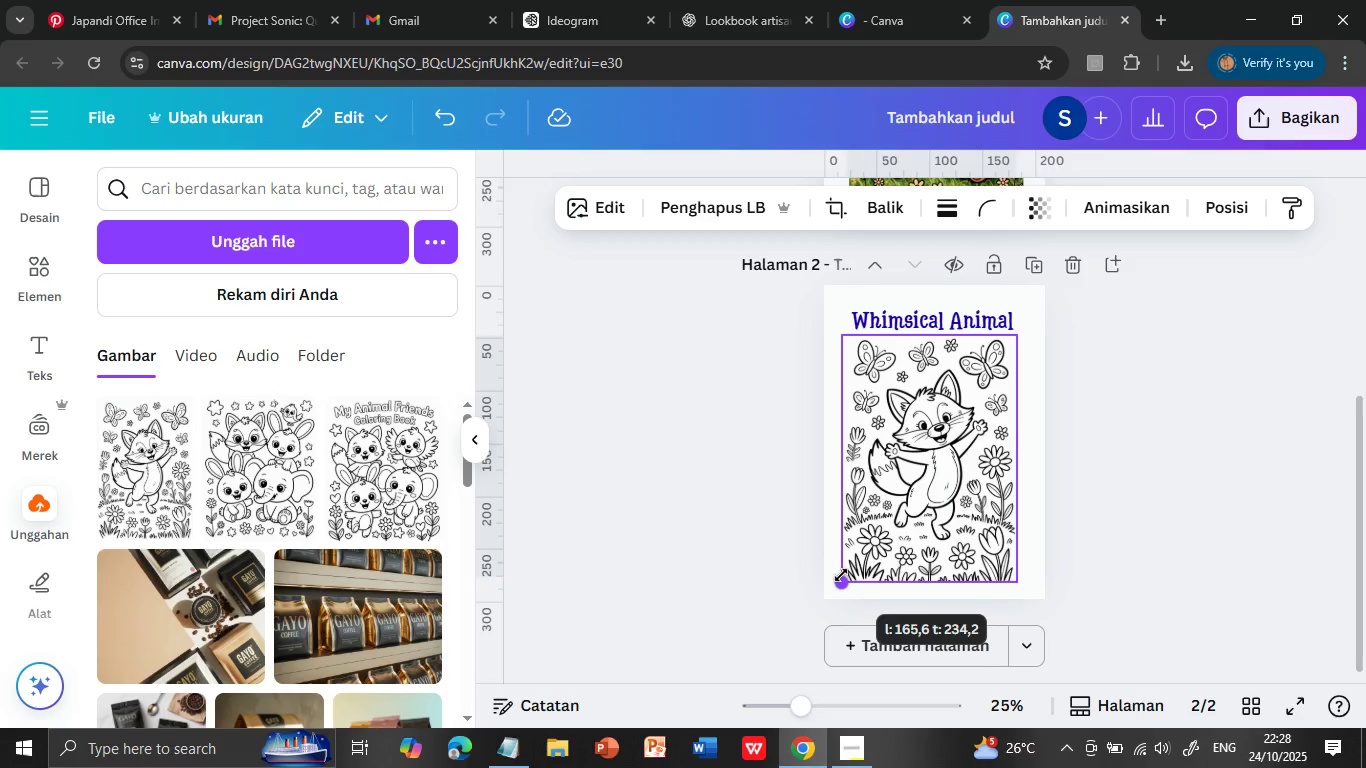 
left_click([1134, 495])
 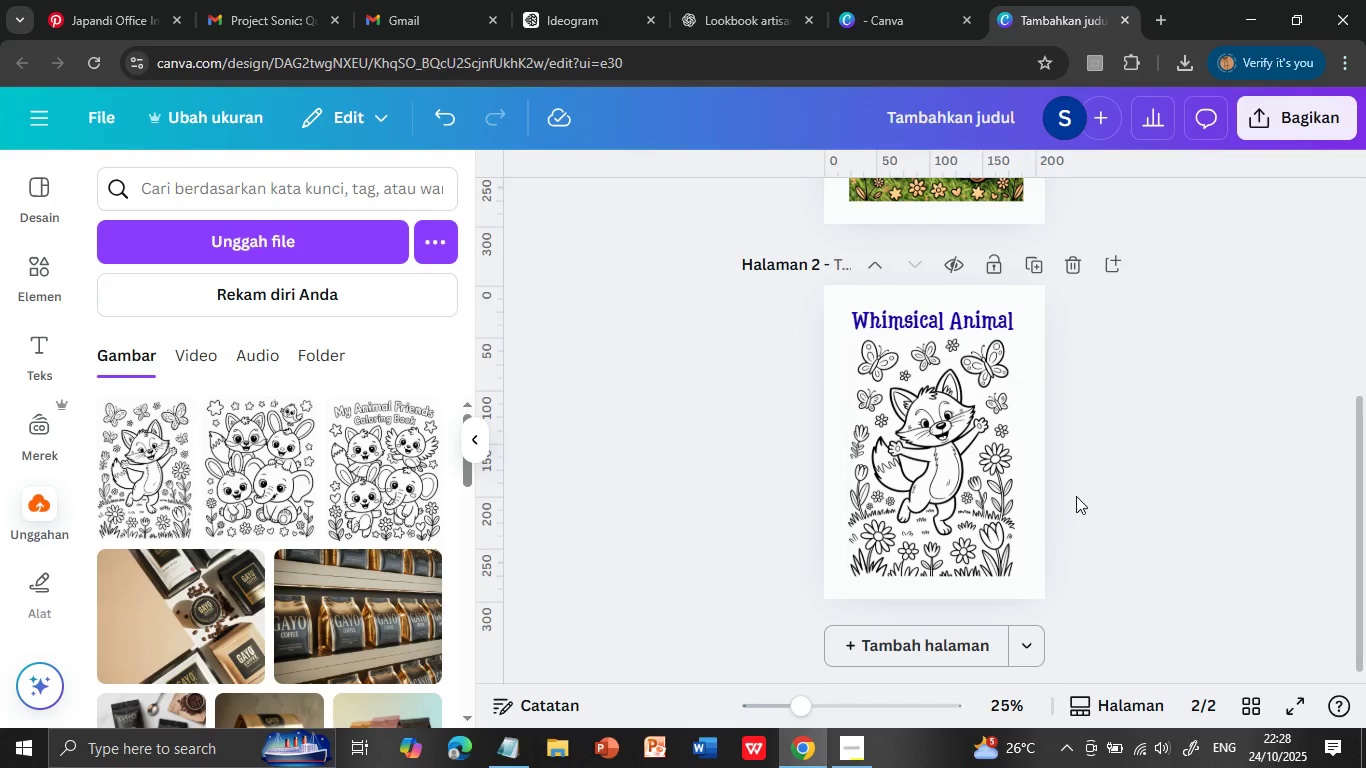 
scroll: coordinate [1127, 500], scroll_direction: up, amount: 2.0
 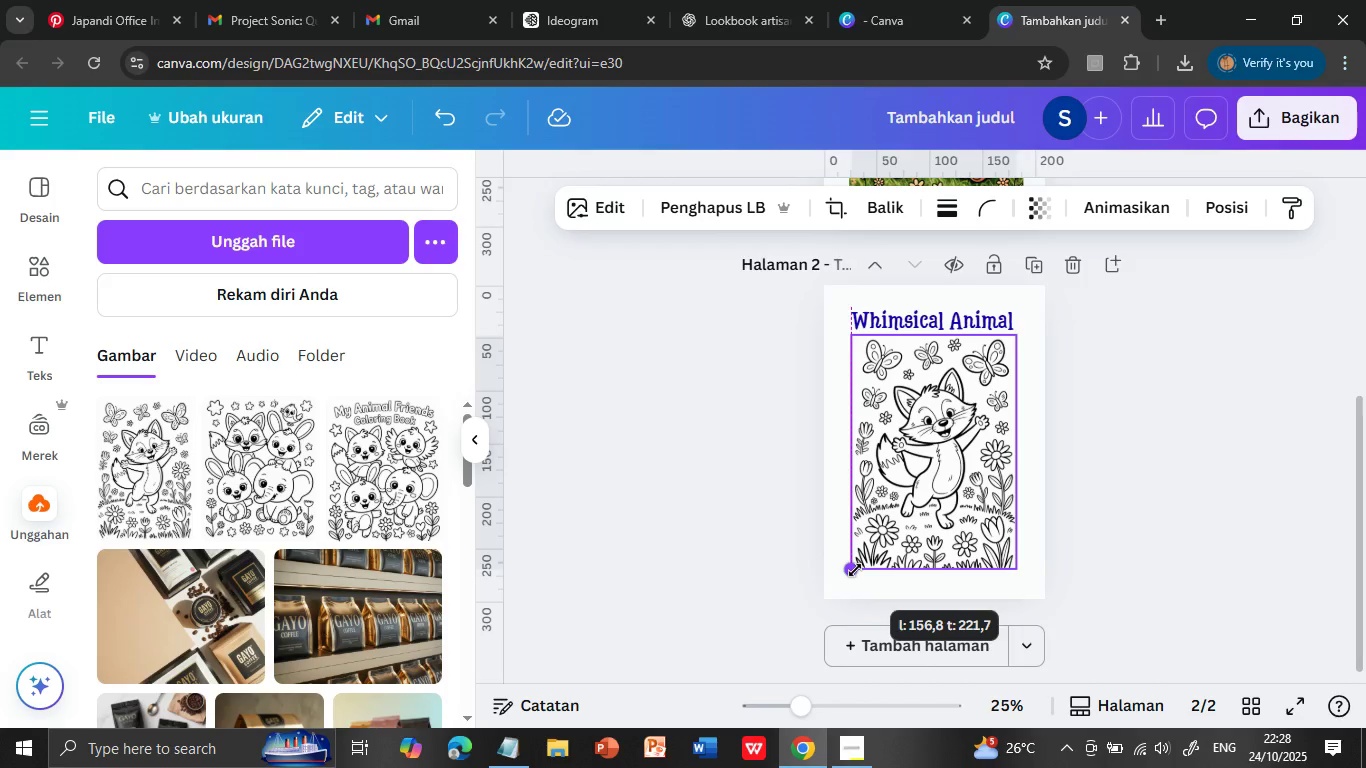 
scroll: coordinate [1127, 500], scroll_direction: down, amount: 1.0
 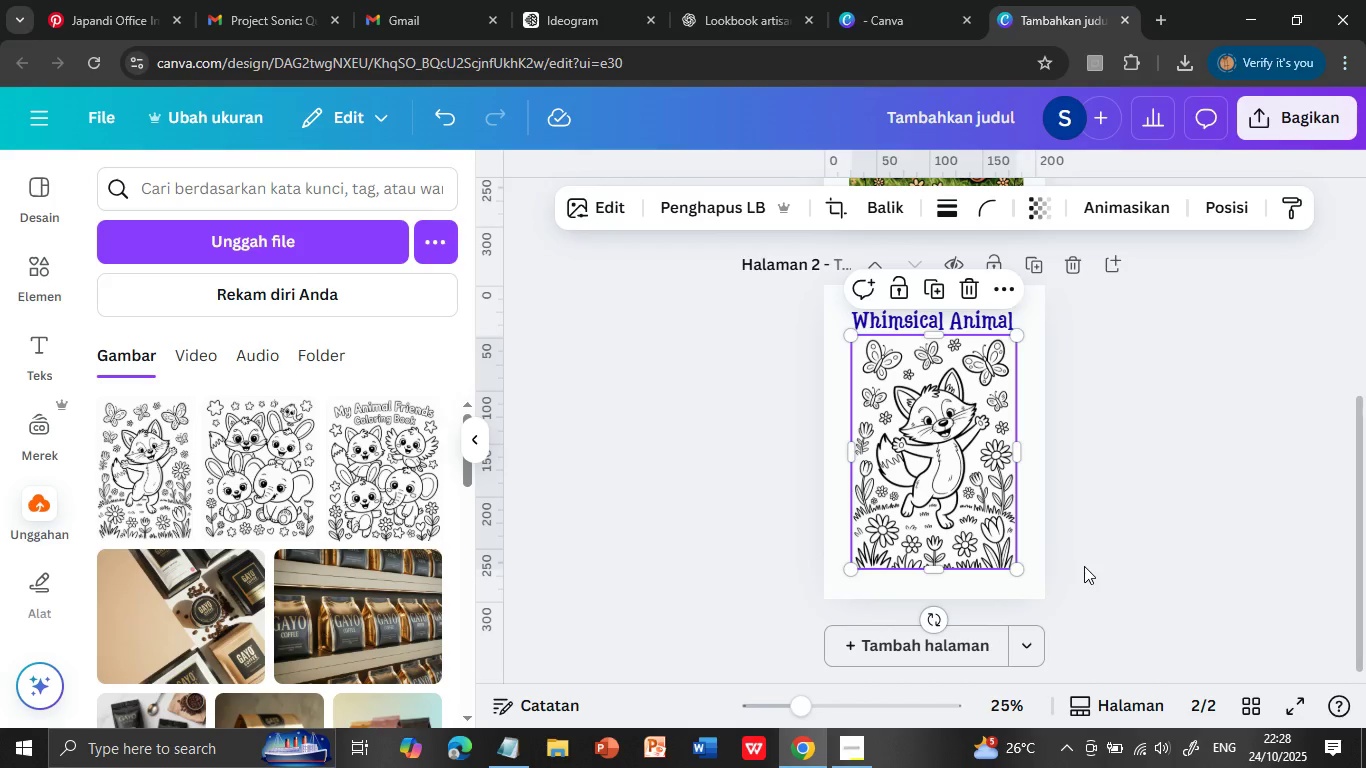 
left_click([970, 507])
 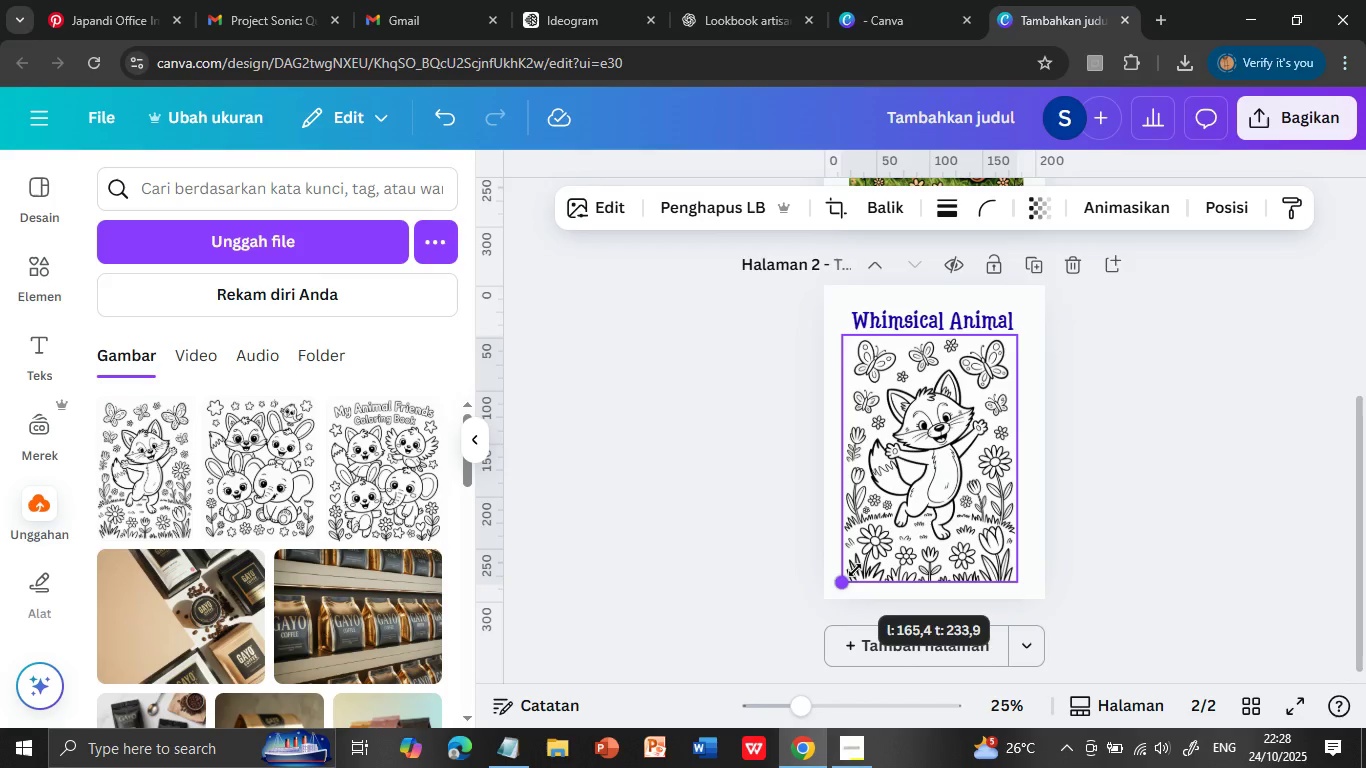 
left_click_drag(start_coordinate=[849, 572], to_coordinate=[855, 570])
 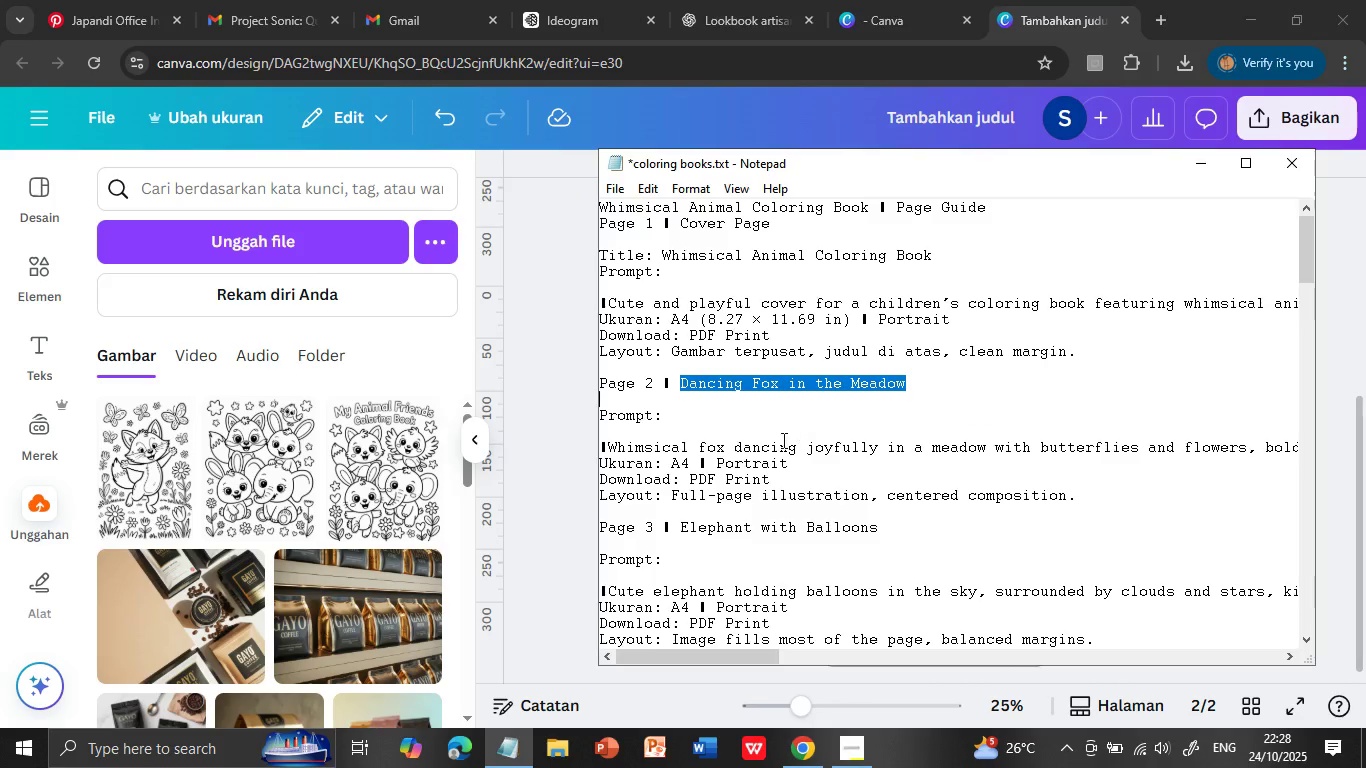 
left_click([1091, 557])
 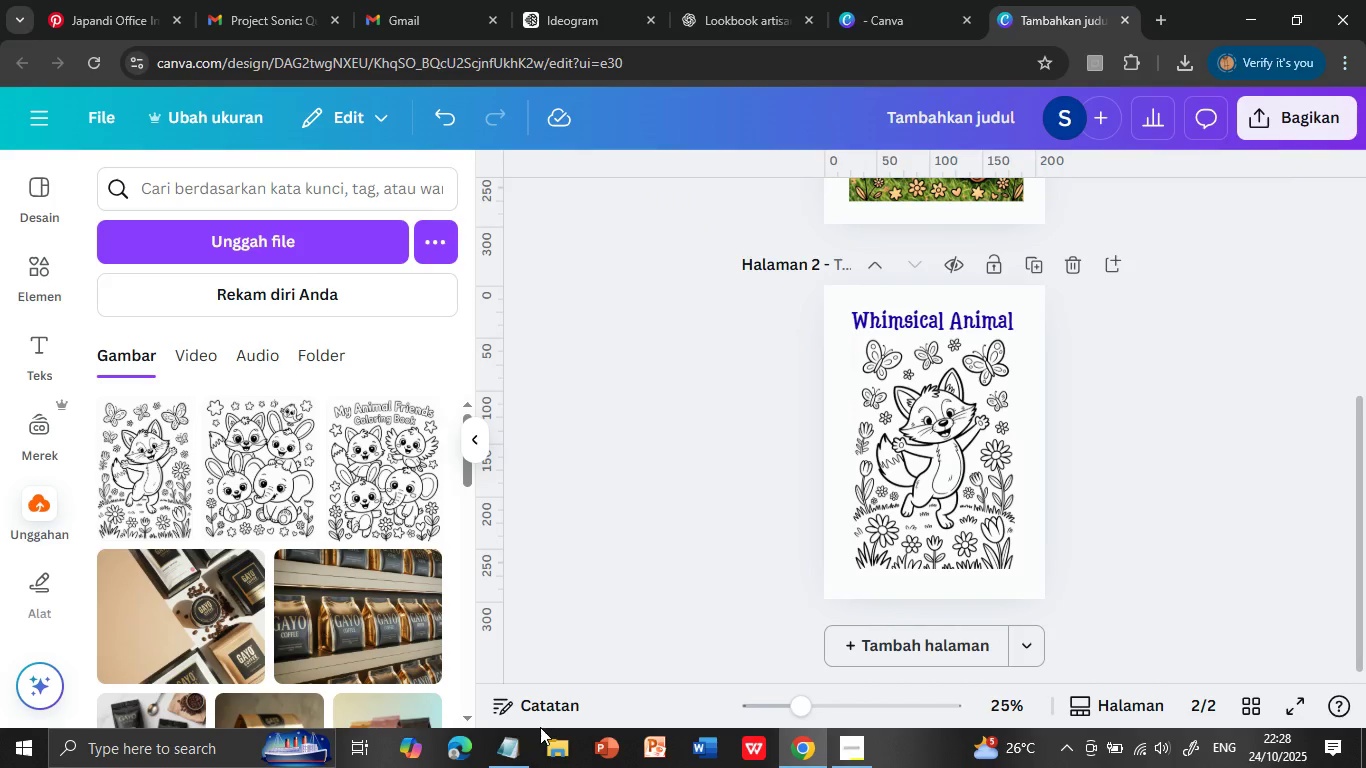 
left_click([512, 745])
 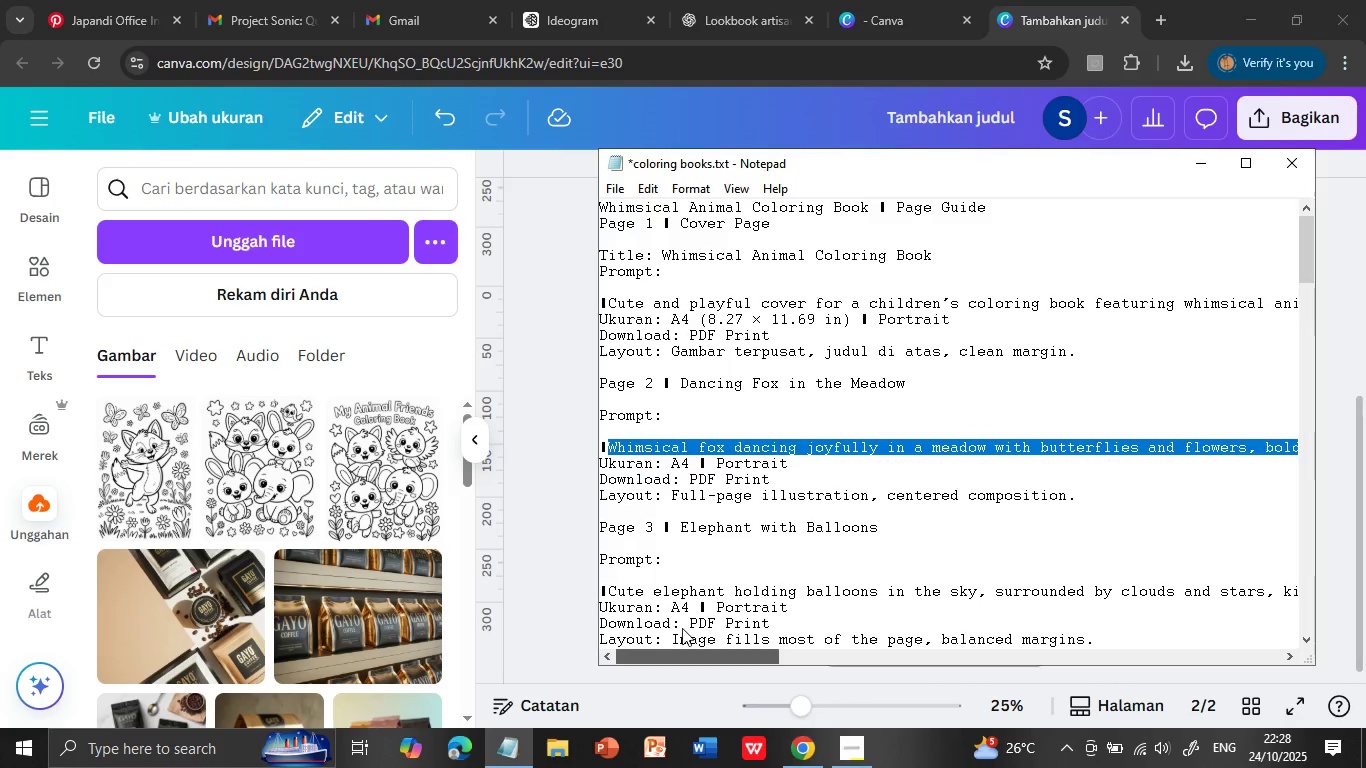 
left_click_drag(start_coordinate=[903, 657], to_coordinate=[680, 626])
 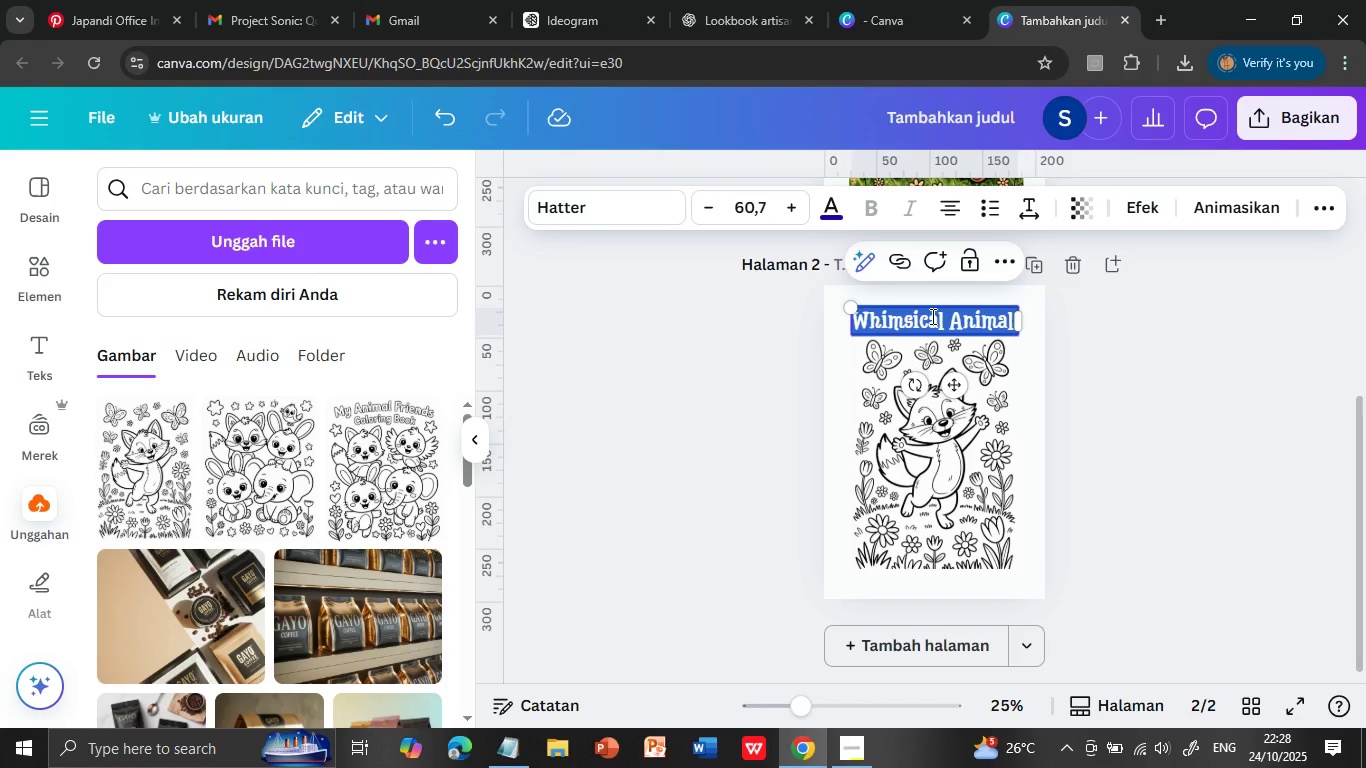 
left_click_drag(start_coordinate=[679, 383], to_coordinate=[922, 394])
 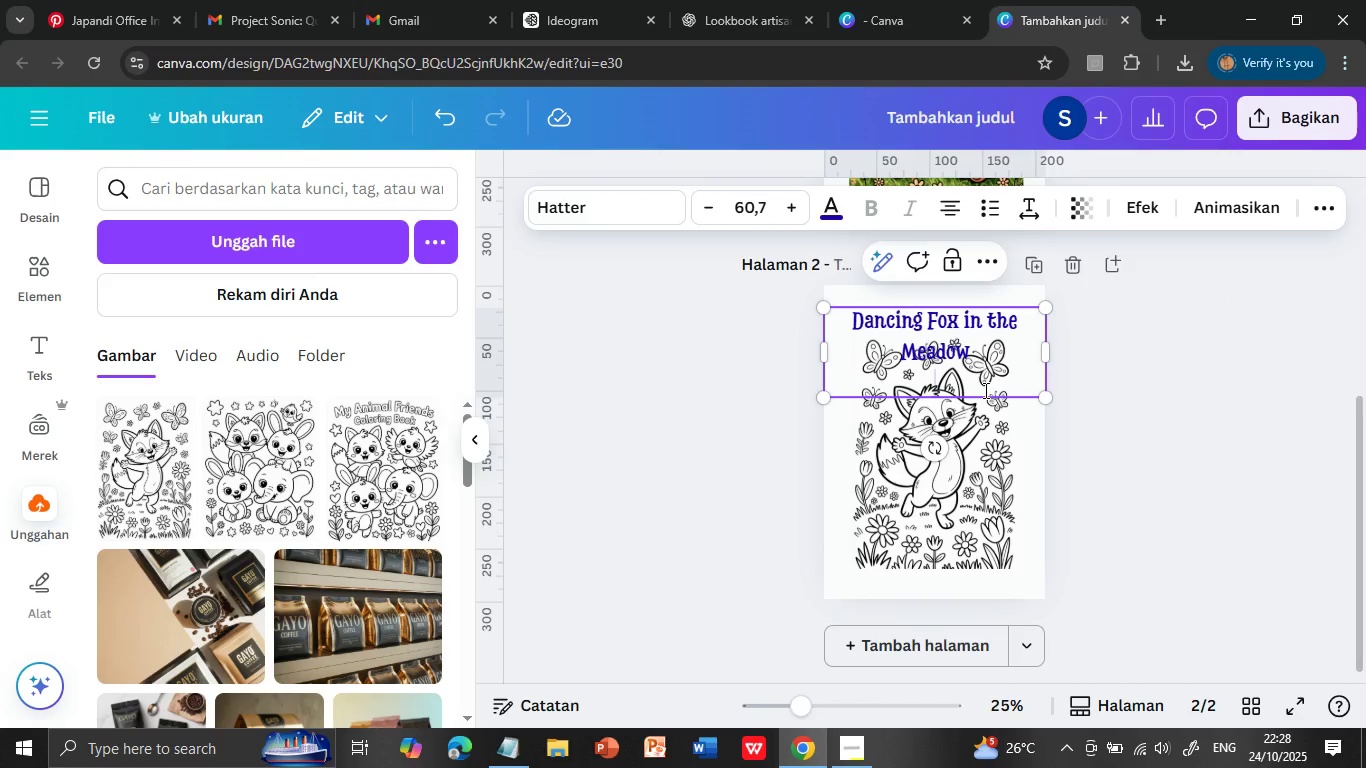 
key(Control+C)
 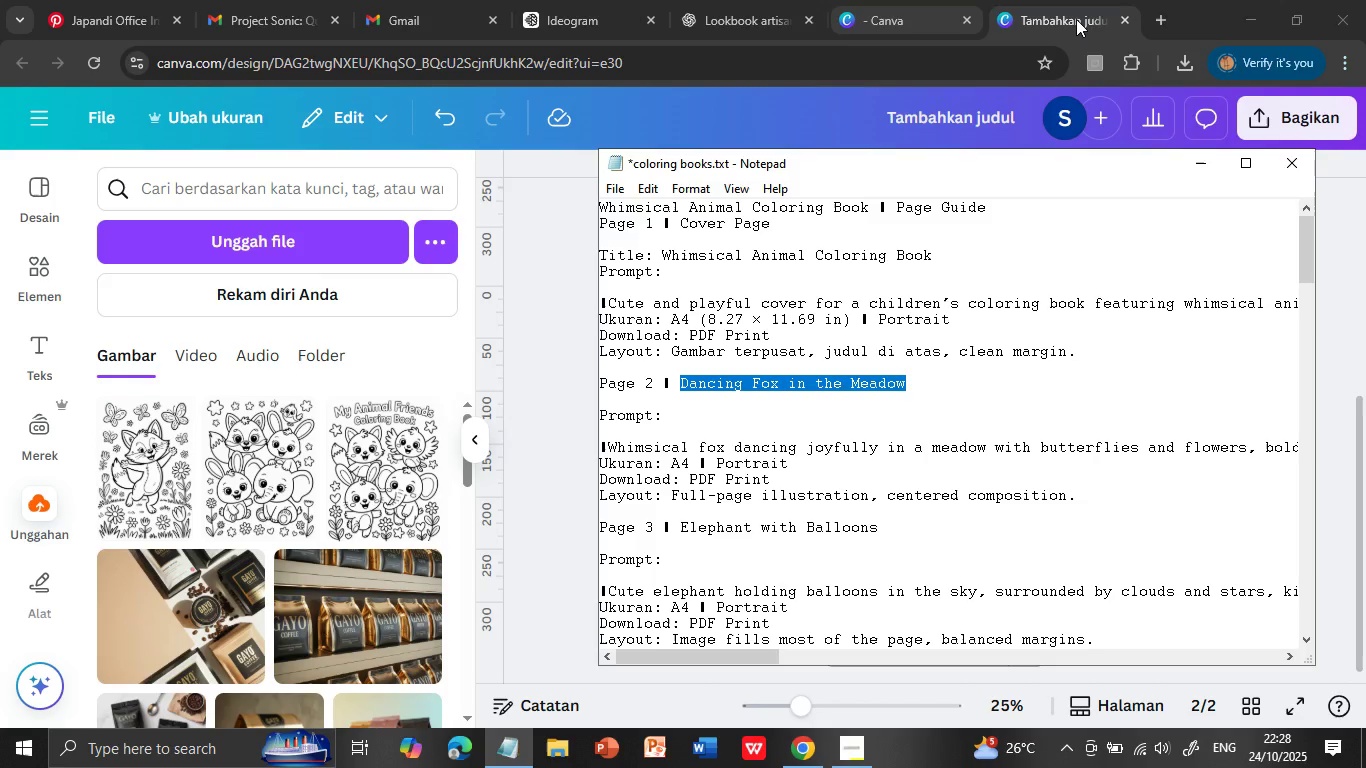 
left_click([1078, 18])
 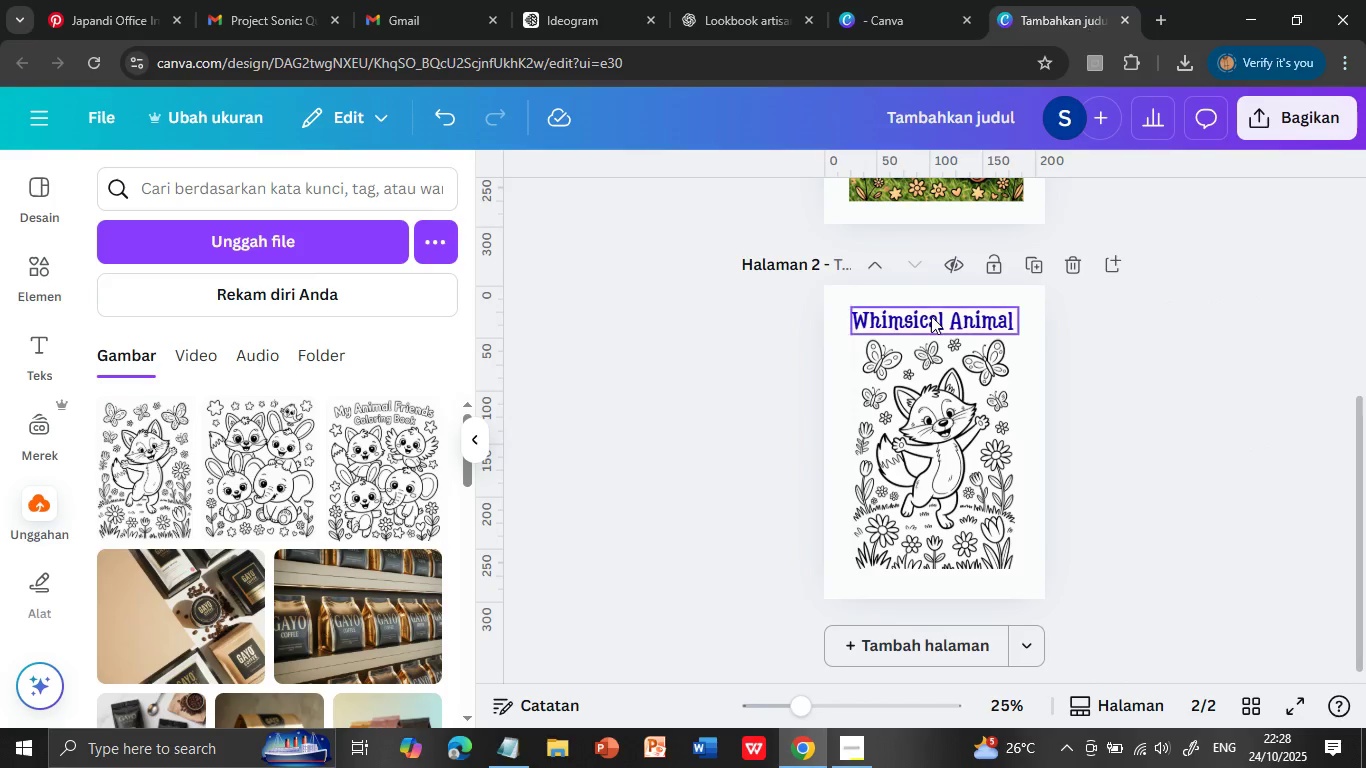 
left_click([931, 316])
 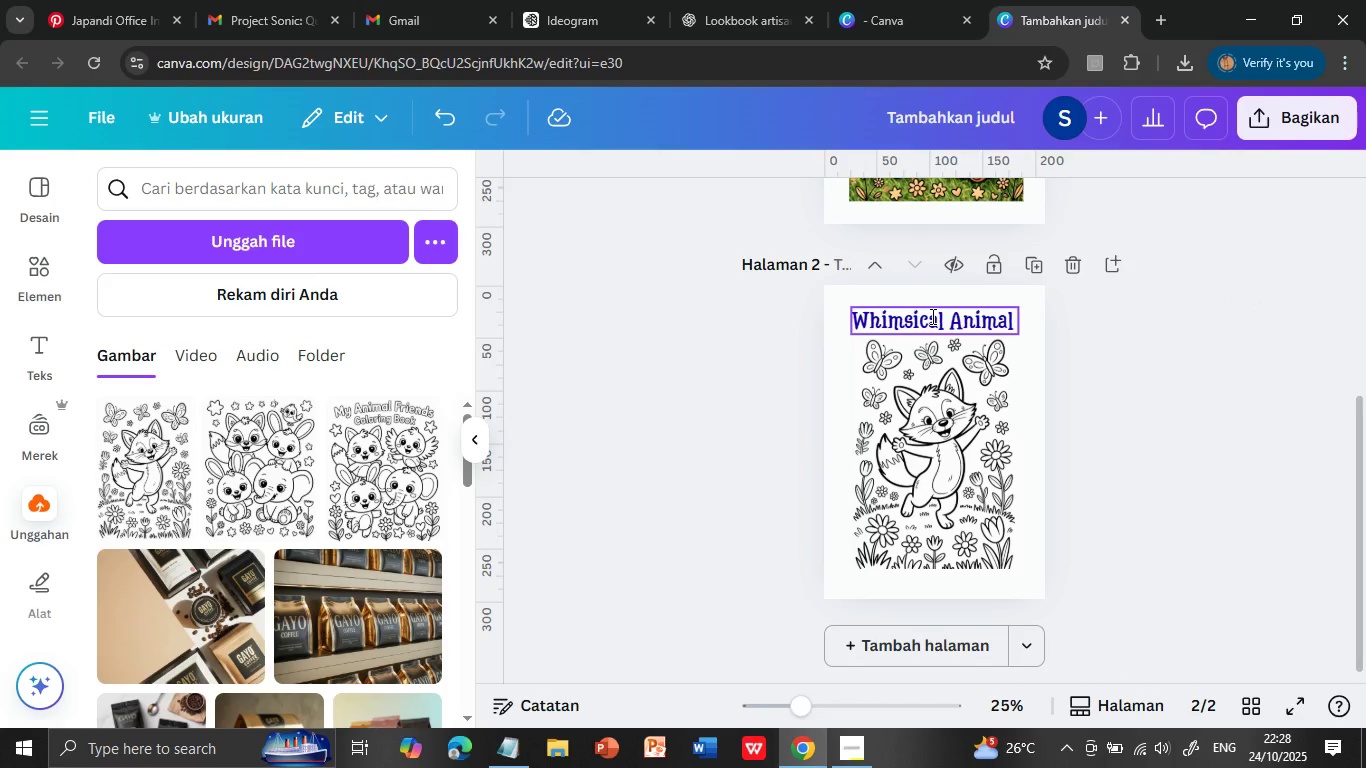 
triple_click([931, 316])
 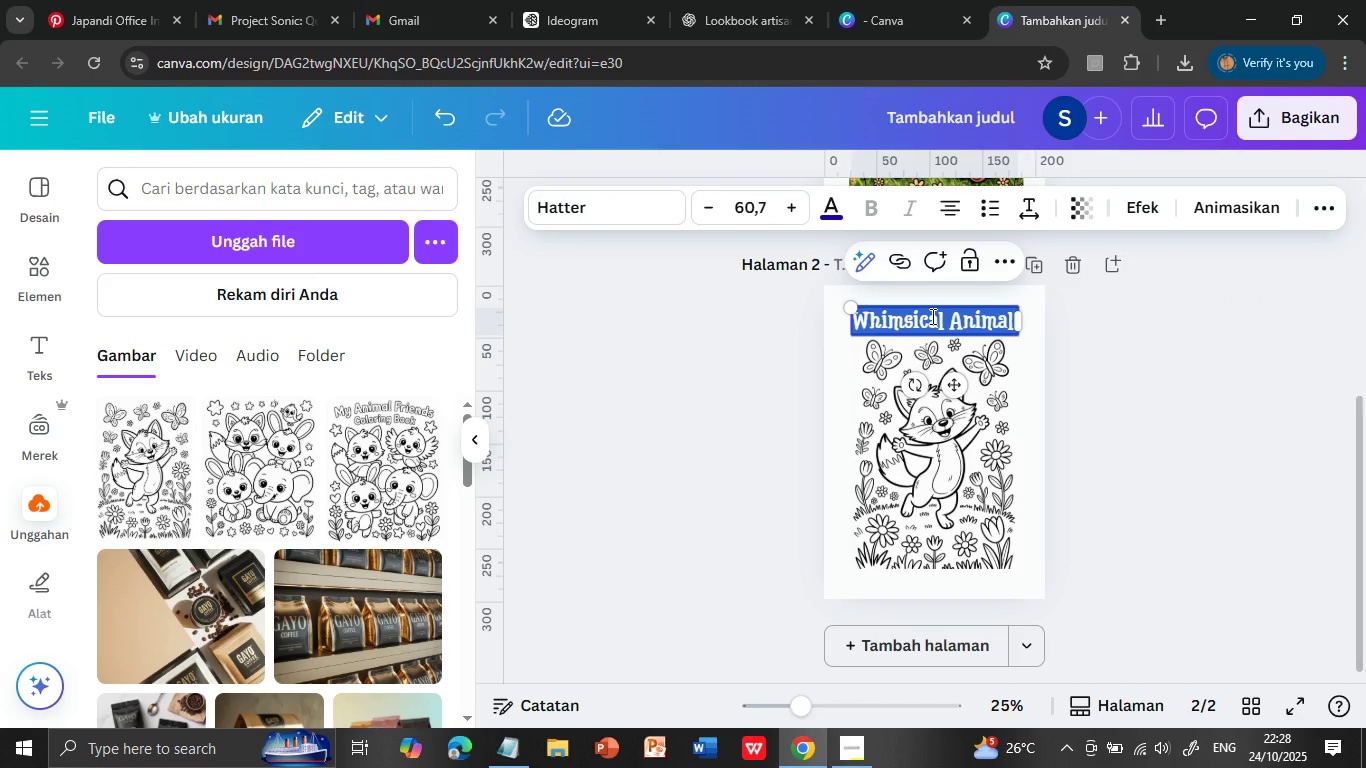 
double_click([931, 316])
 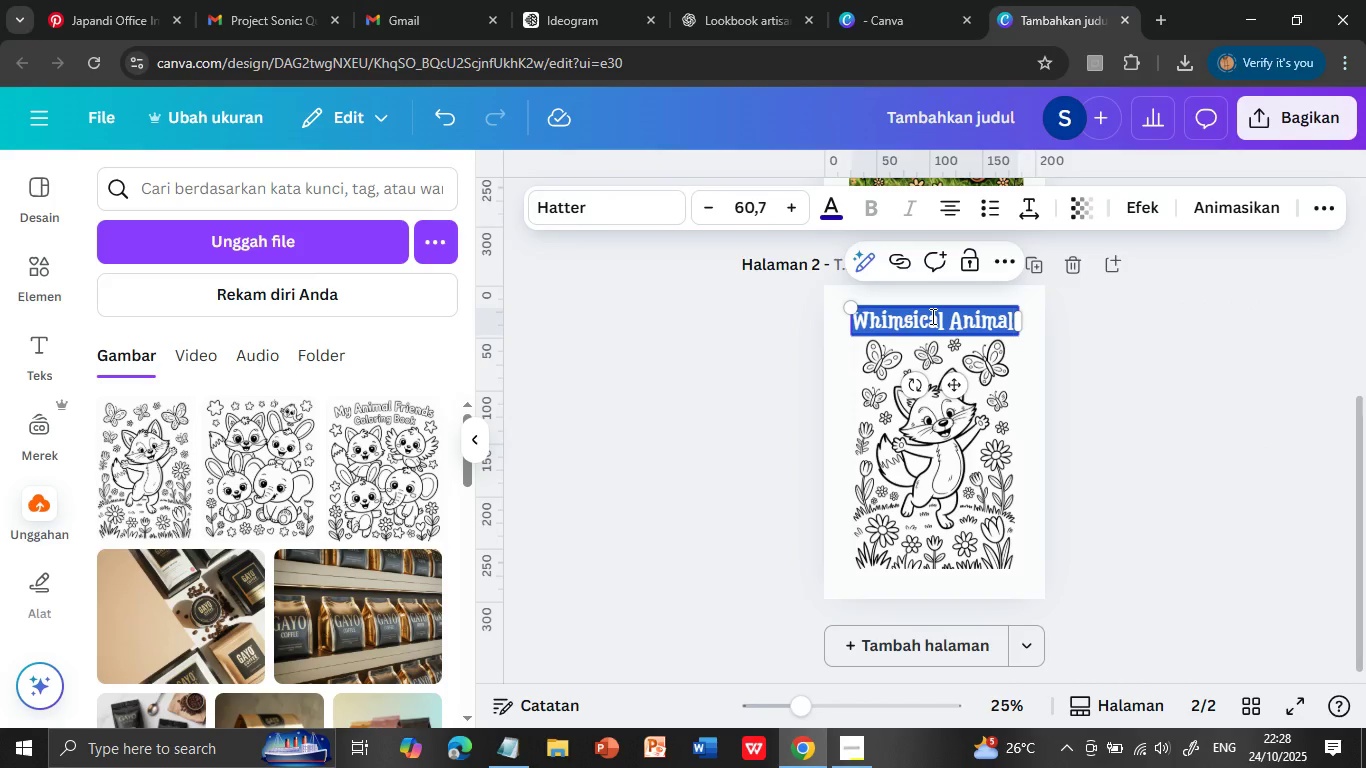 
key(Control+V)
 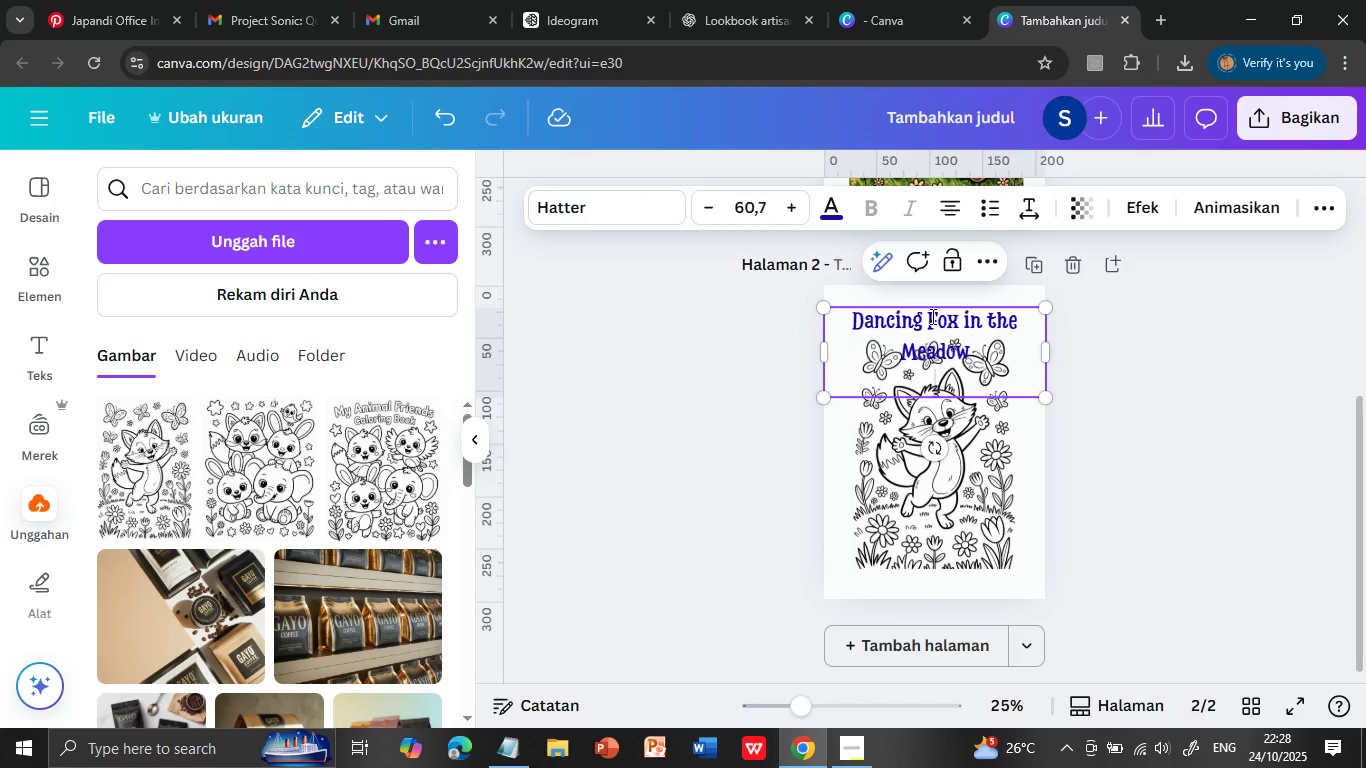 
left_click([974, 385])
 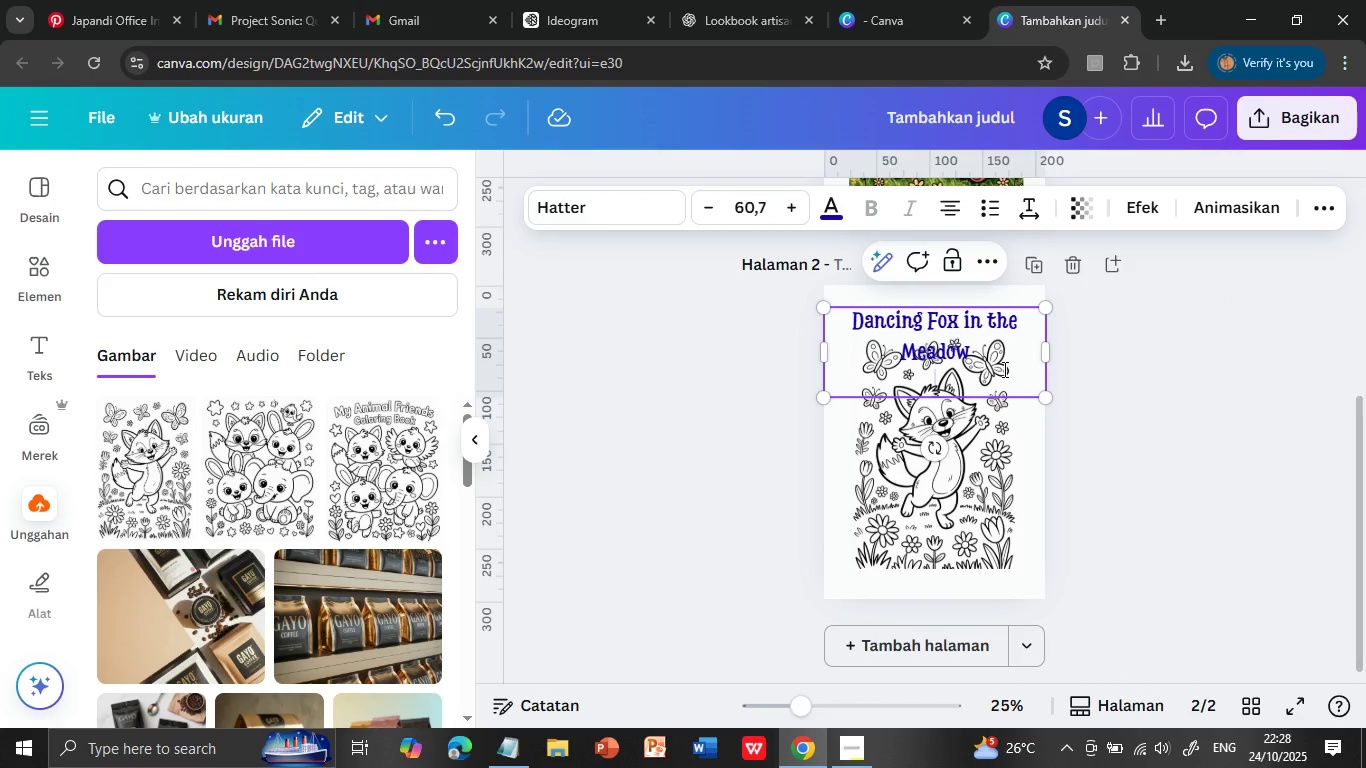 
key(Backspace)
 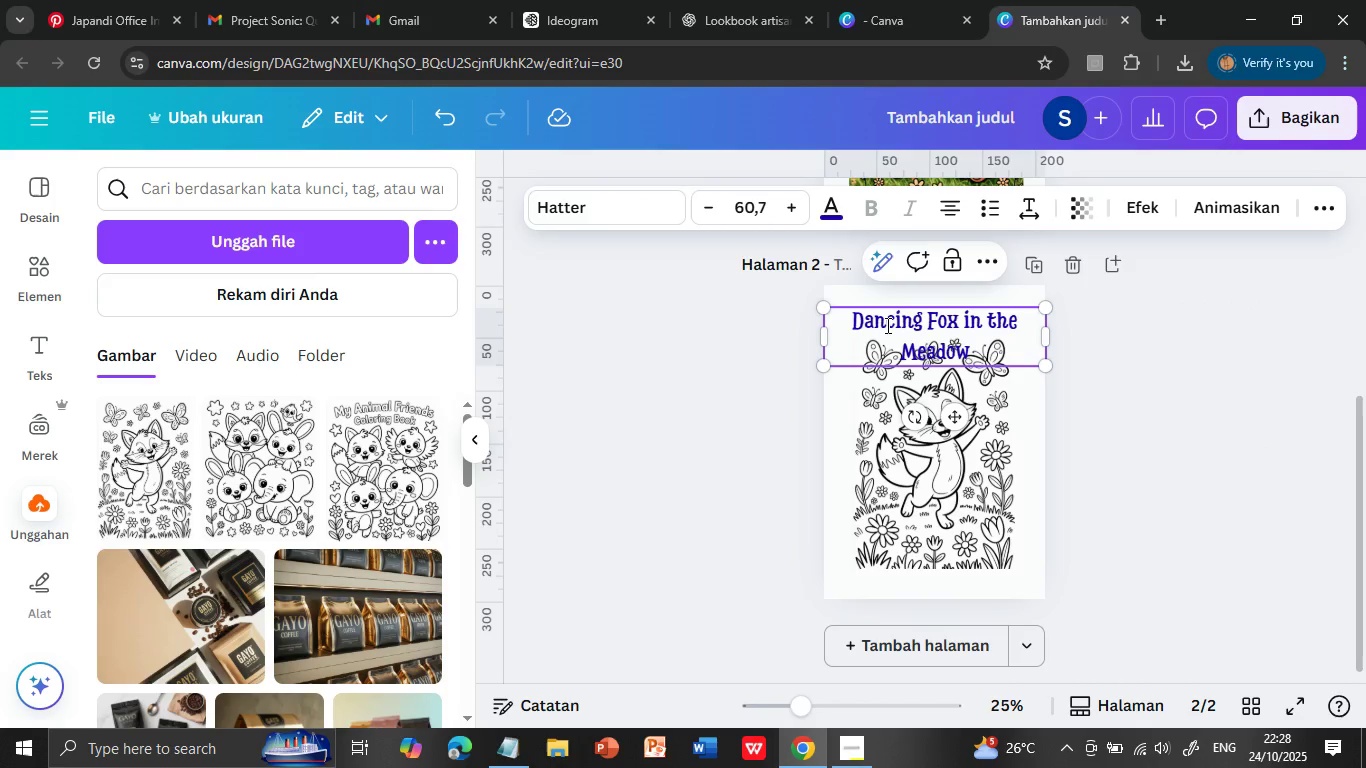 
left_click_drag(start_coordinate=[856, 320], to_coordinate=[1026, 342])
 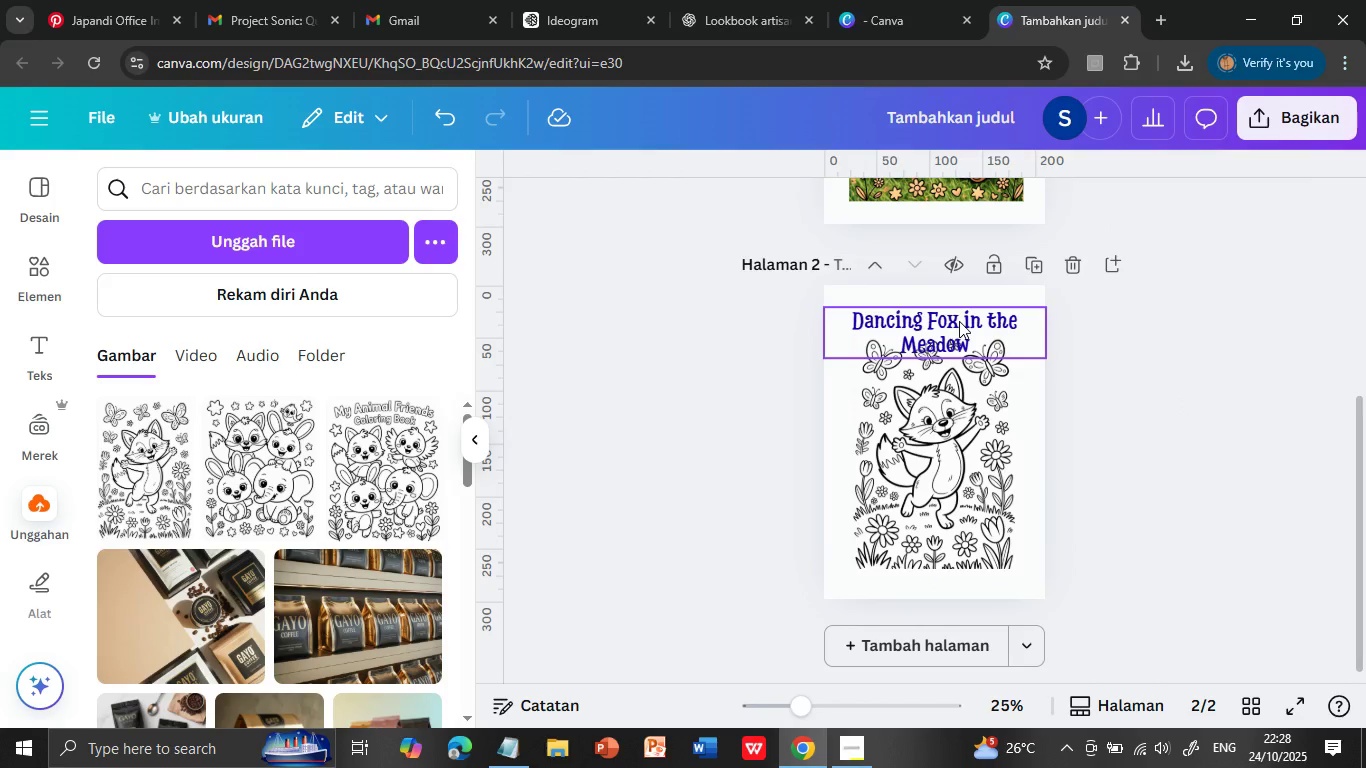 
left_click([1029, 208])
 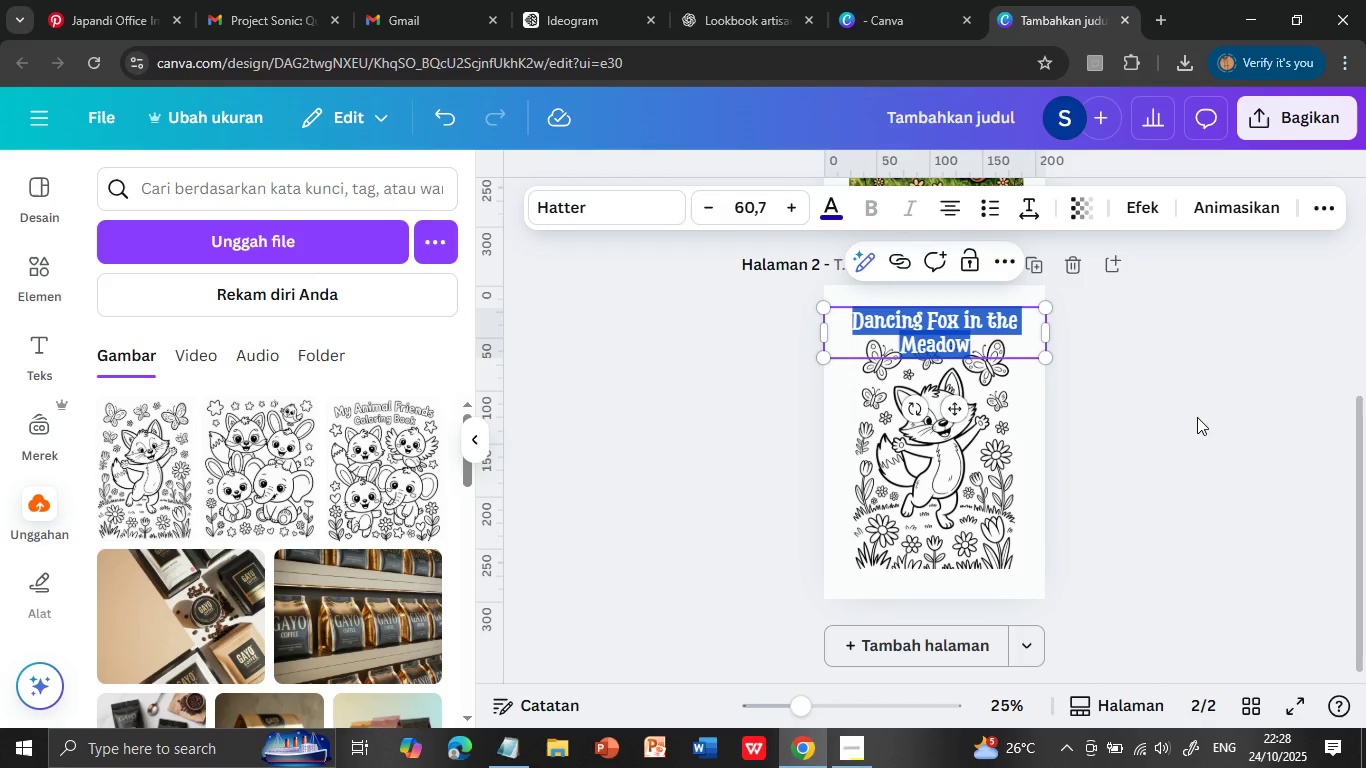 
left_click_drag(start_coordinate=[989, 370], to_coordinate=[962, 360])
 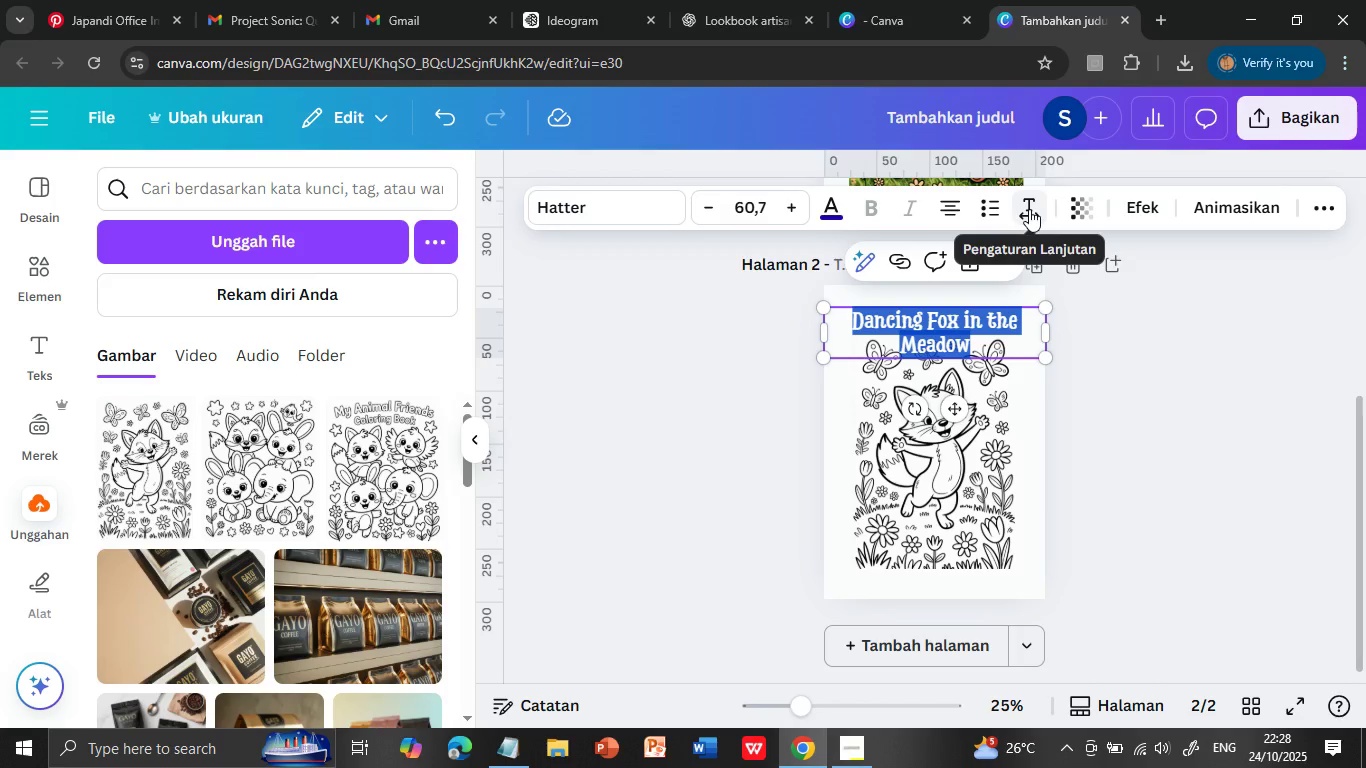 
left_click([1178, 397])
 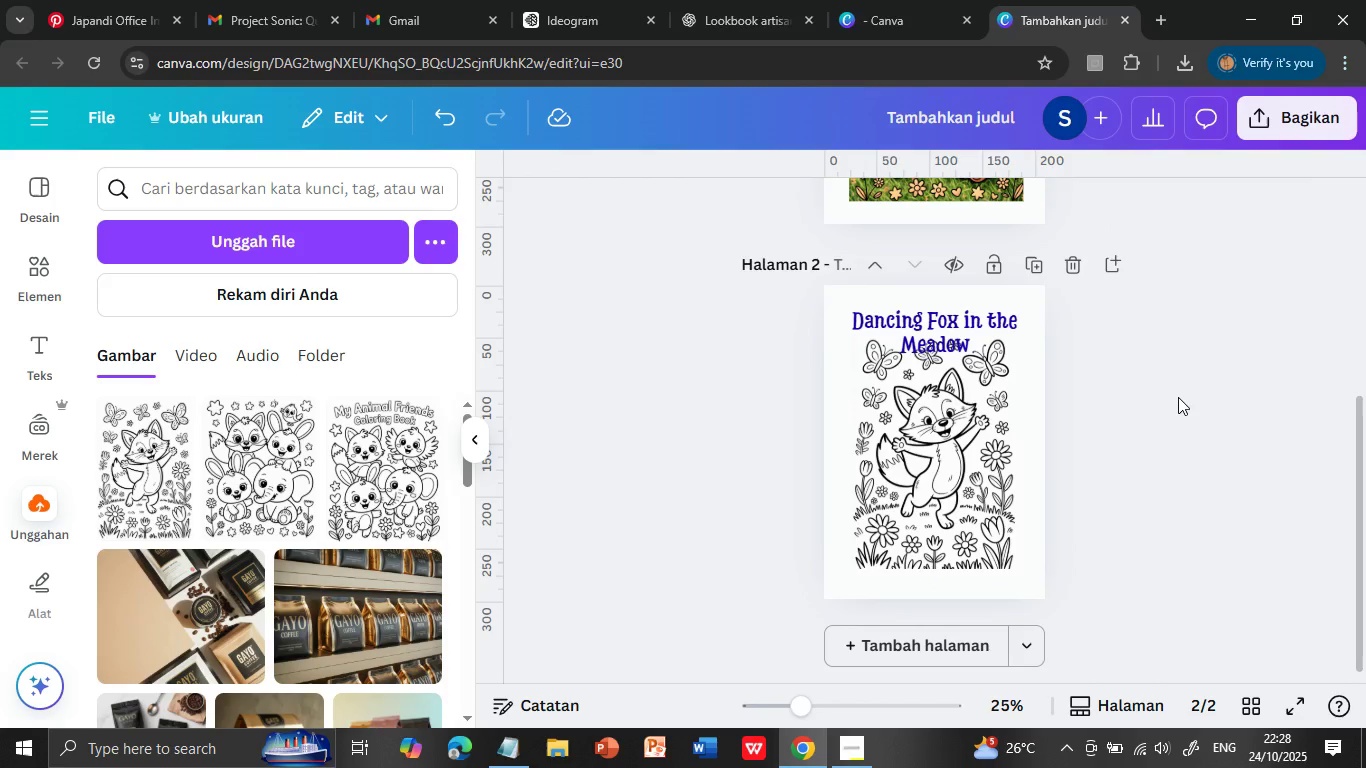 
left_click([959, 321])
 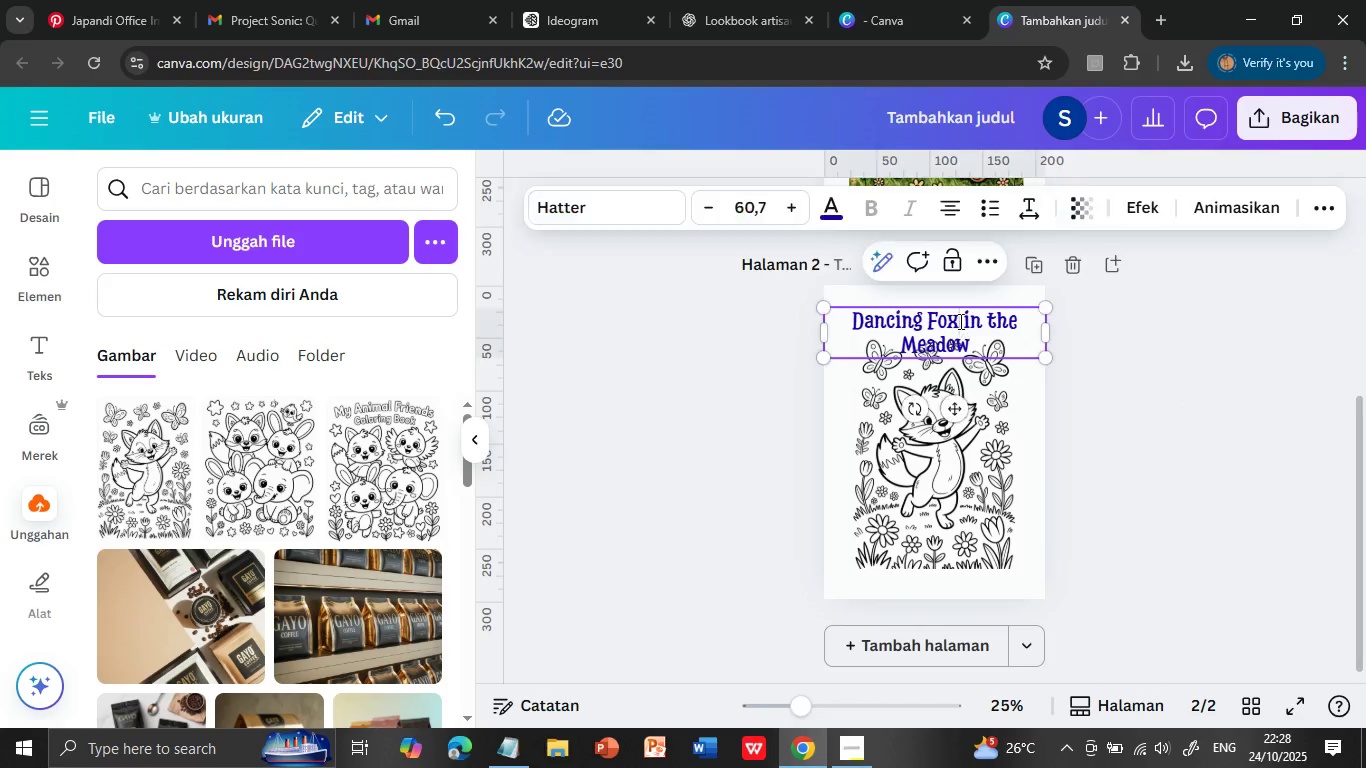 
double_click([959, 321])
 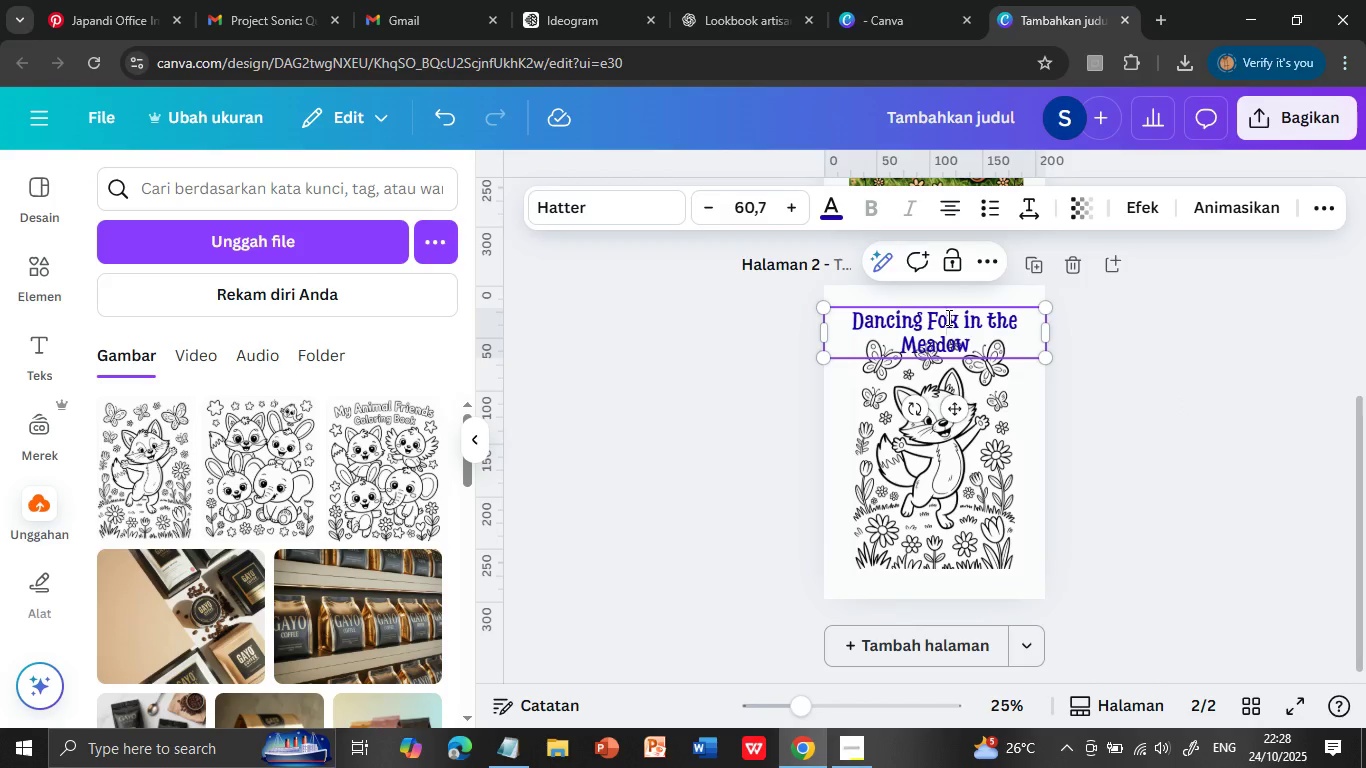 
double_click([947, 317])
 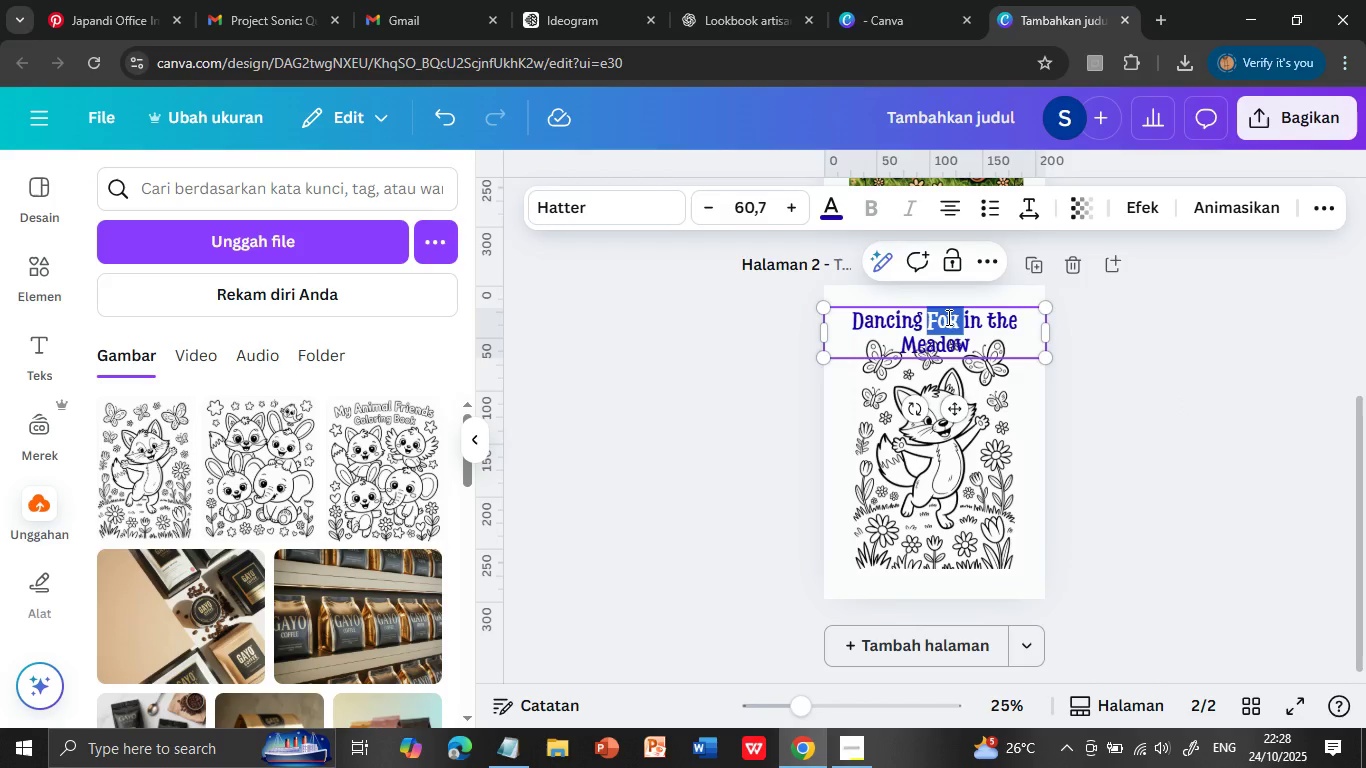 
triple_click([947, 317])
 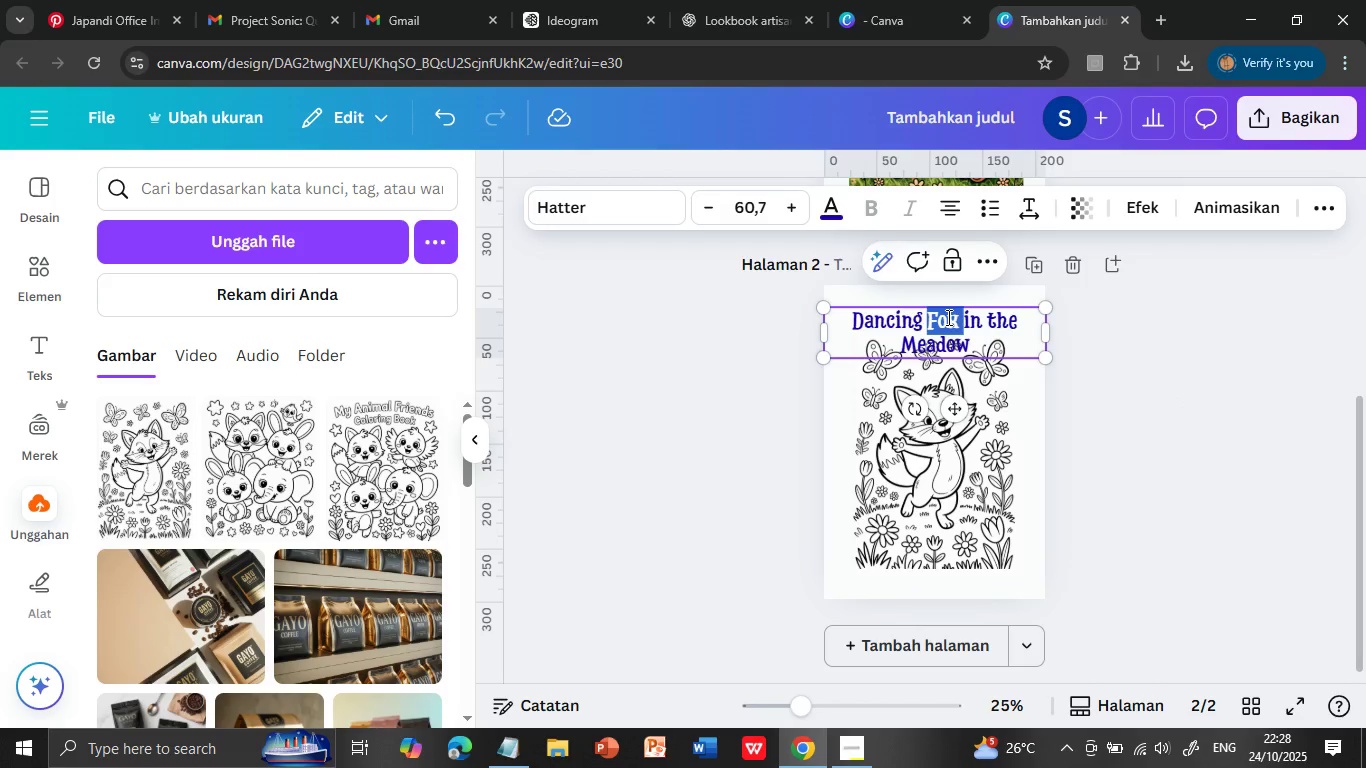 
left_click([1029, 209])
 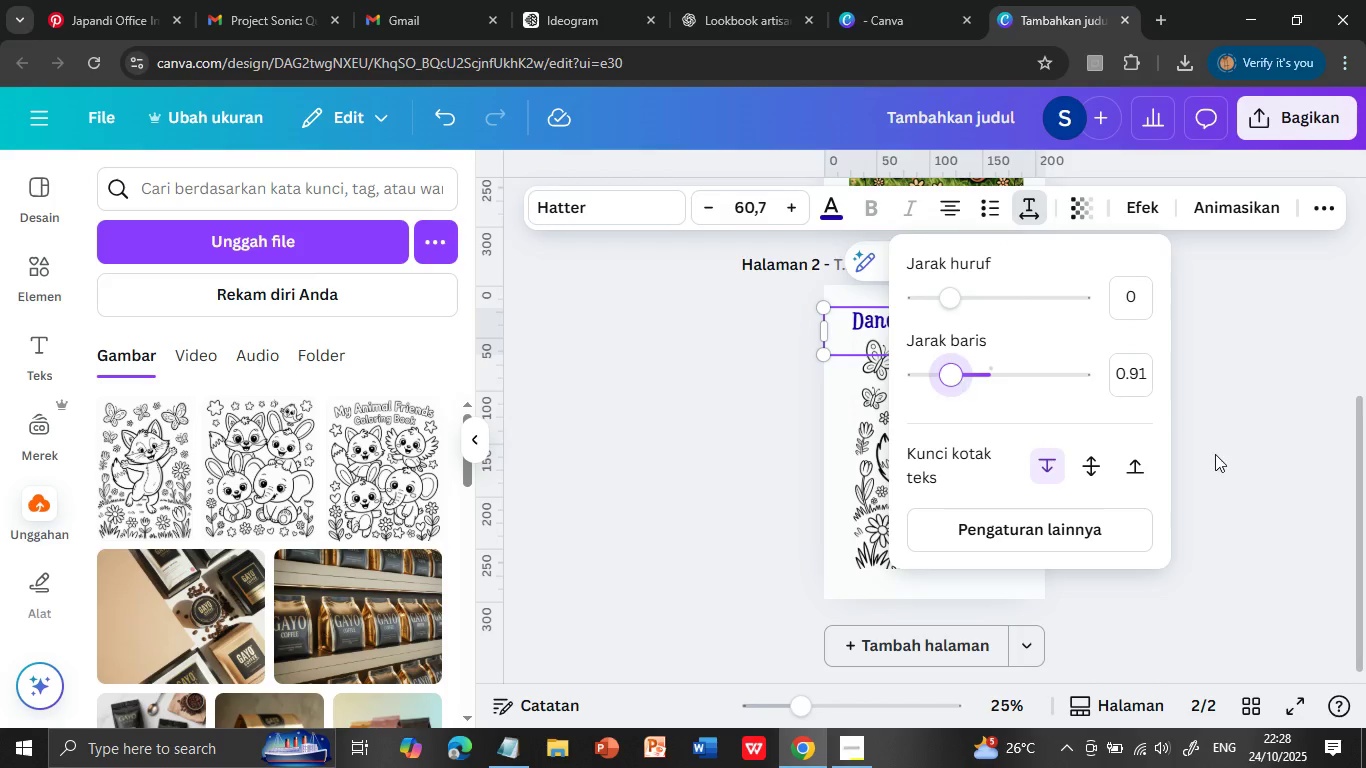 
left_click_drag(start_coordinate=[964, 372], to_coordinate=[950, 371])
 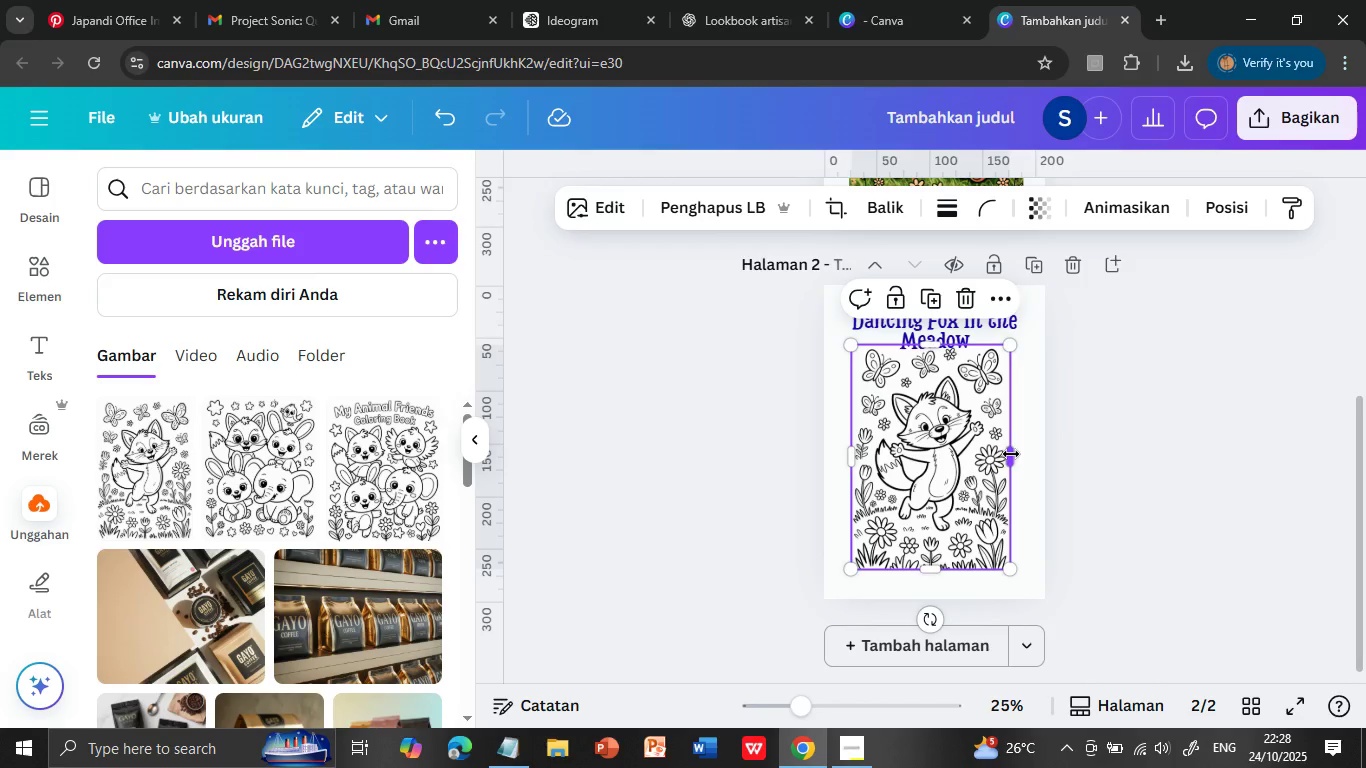 
left_click([1215, 454])
 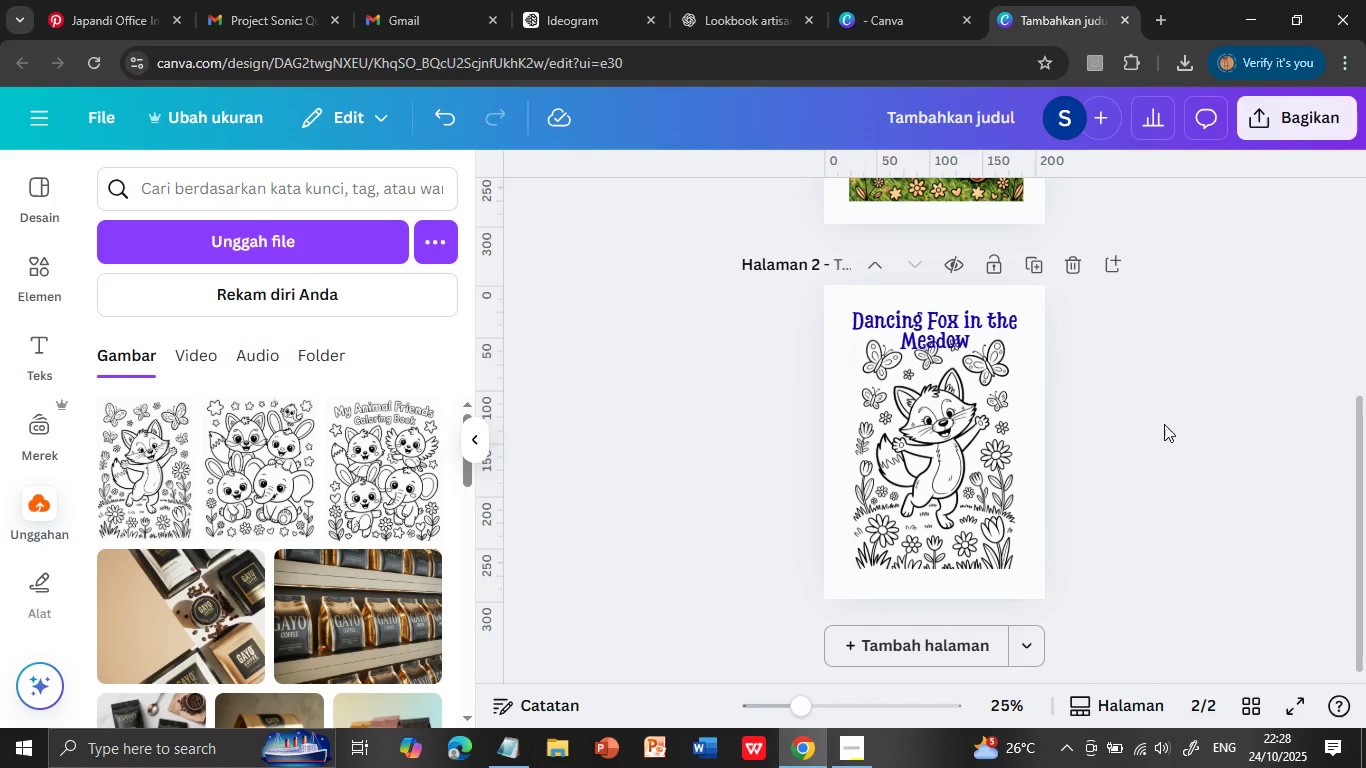 
left_click([1164, 424])
 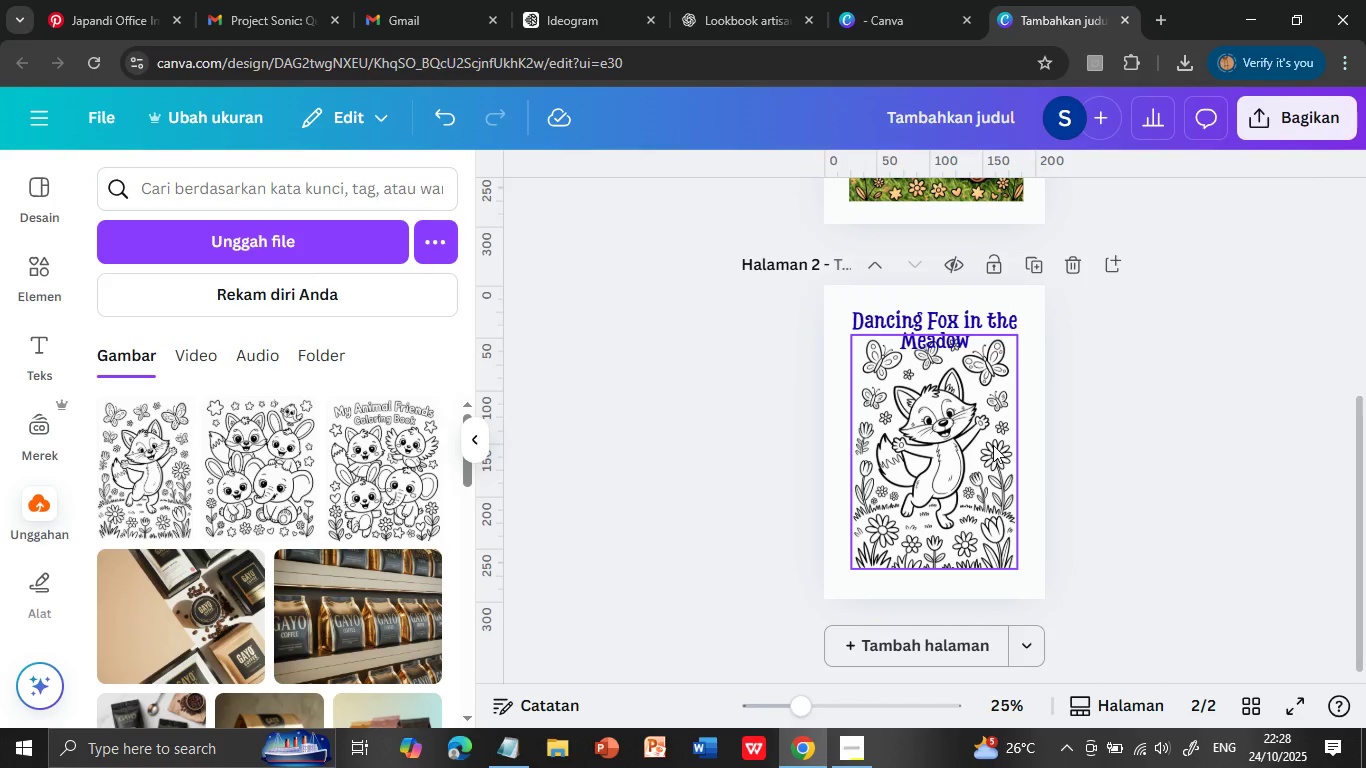 
left_click([993, 445])
 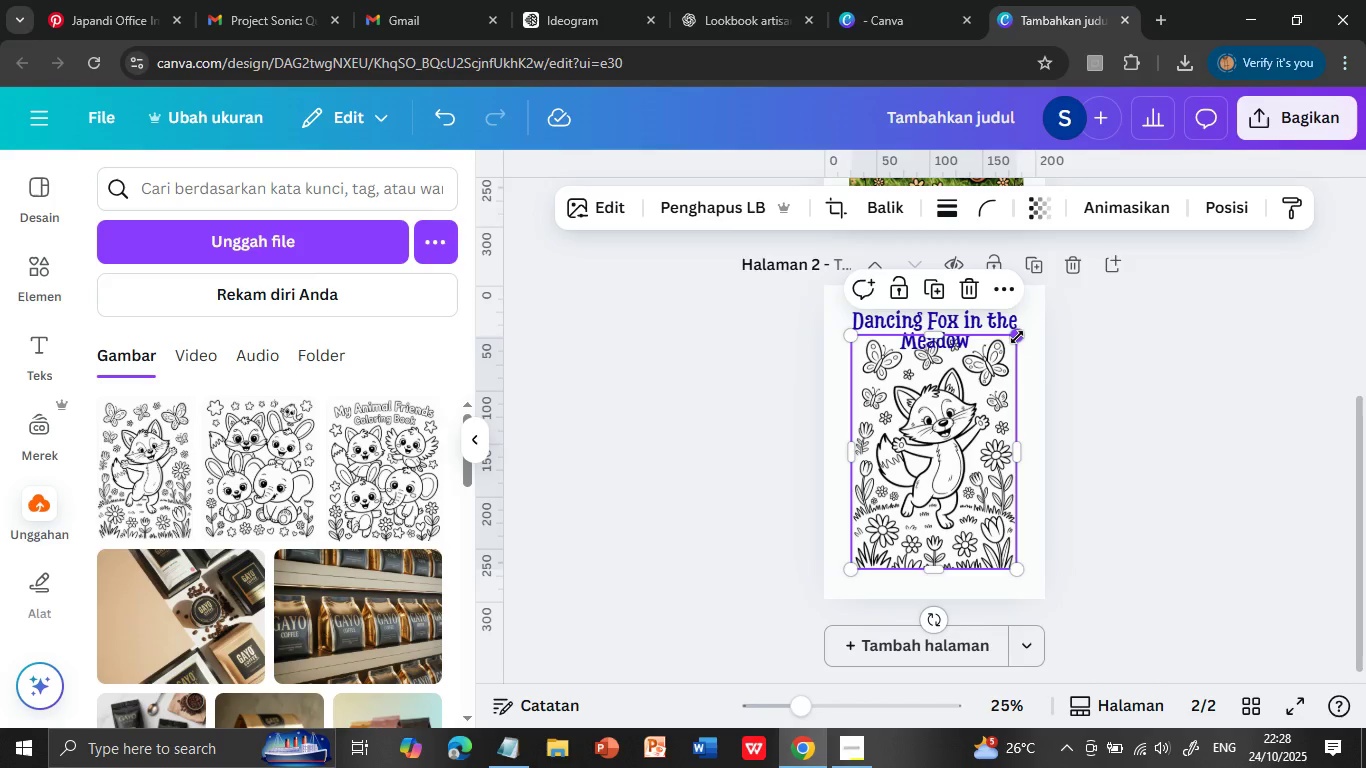 
left_click_drag(start_coordinate=[1017, 337], to_coordinate=[1014, 349])
 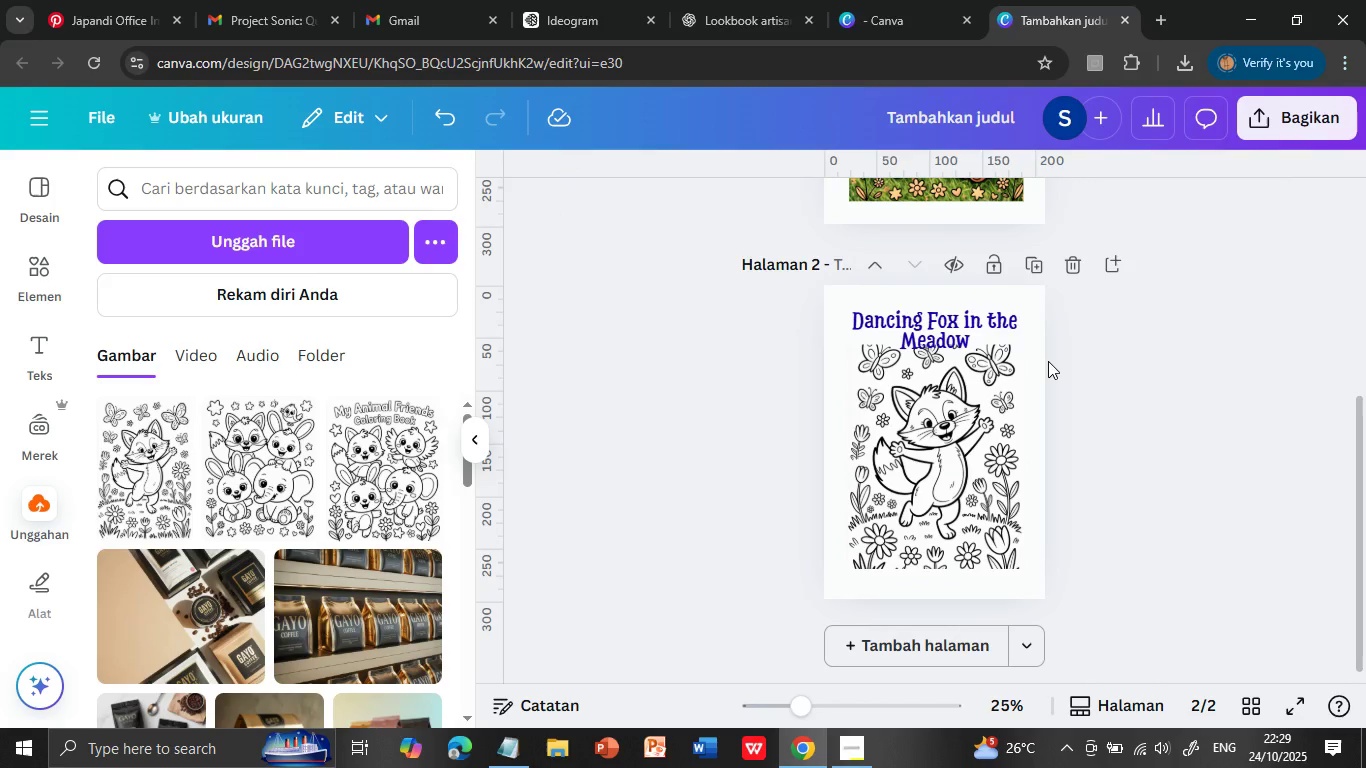 
left_click_drag(start_coordinate=[1010, 454], to_coordinate=[1020, 455])
 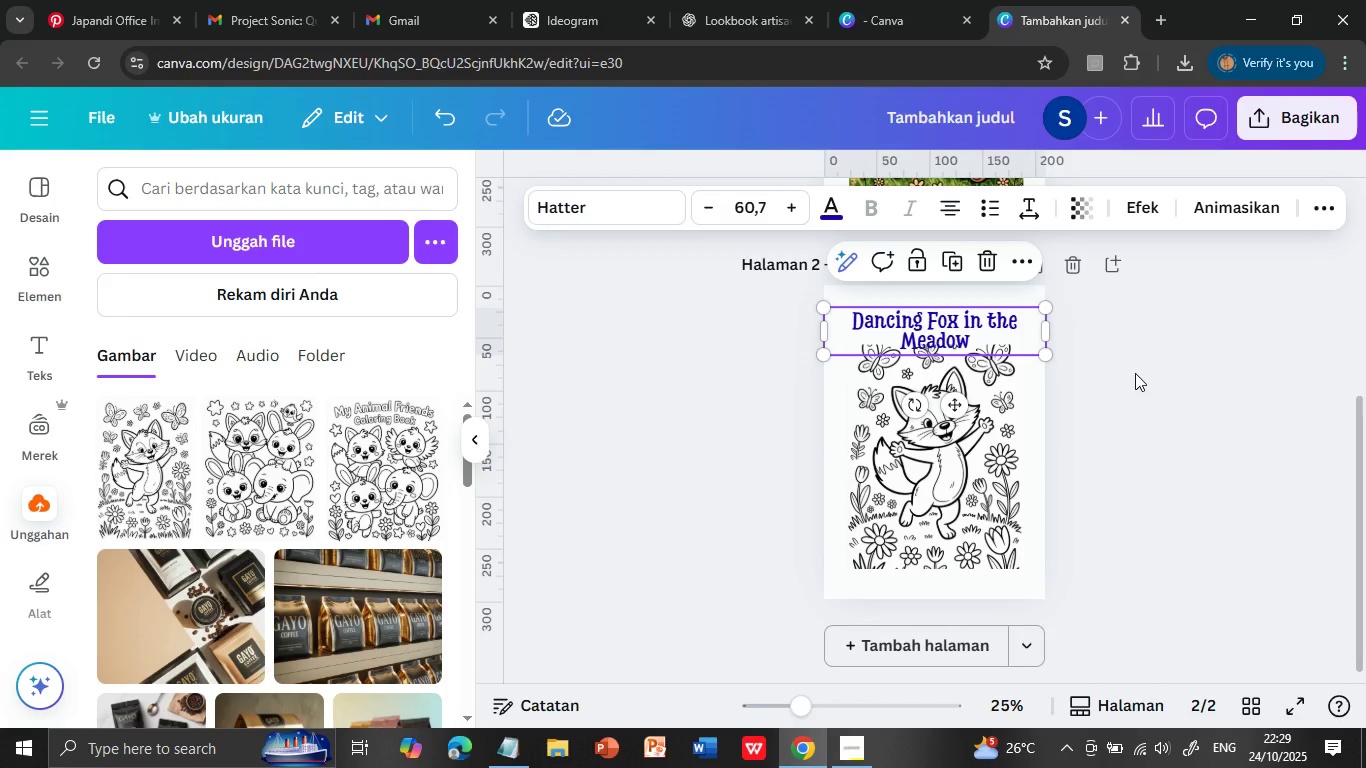 
left_click_drag(start_coordinate=[854, 451], to_coordinate=[845, 451])
 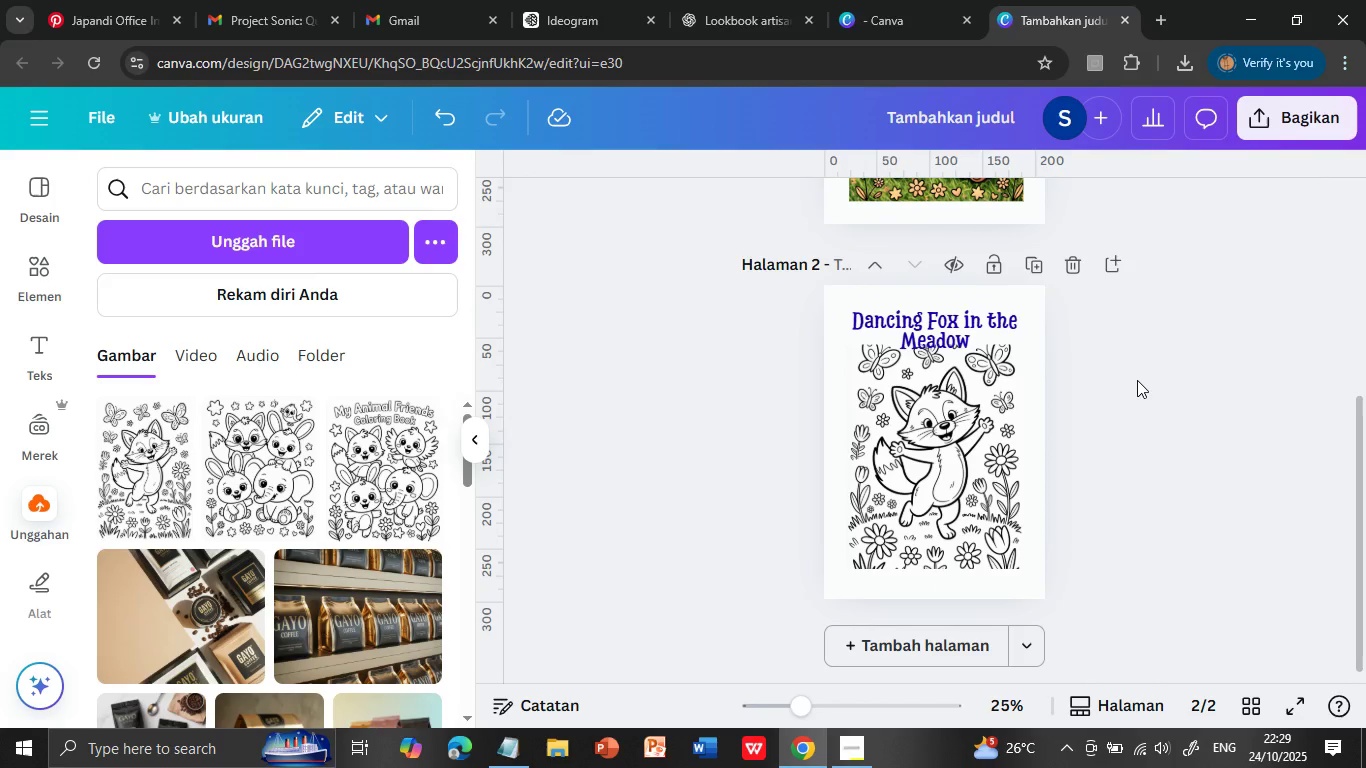 
left_click([1117, 432])
 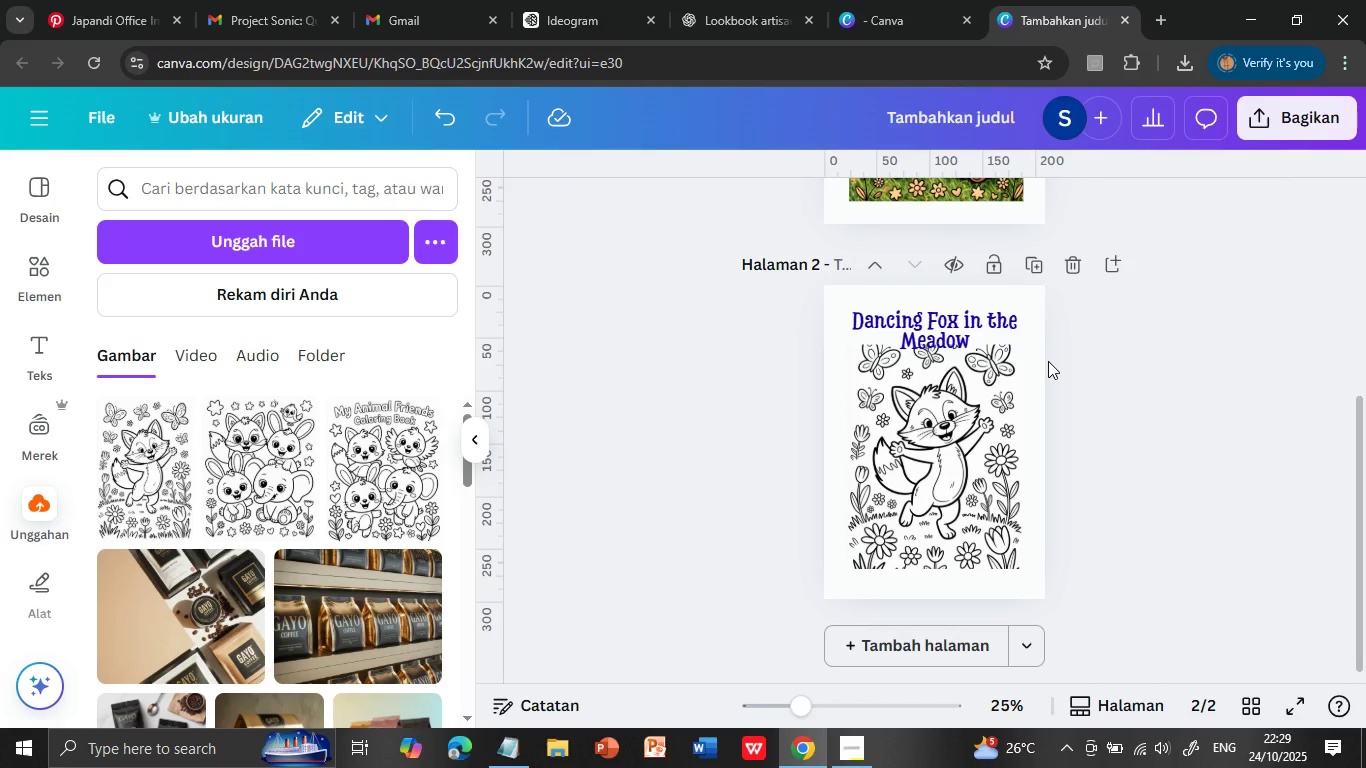 
wait(5.27)
 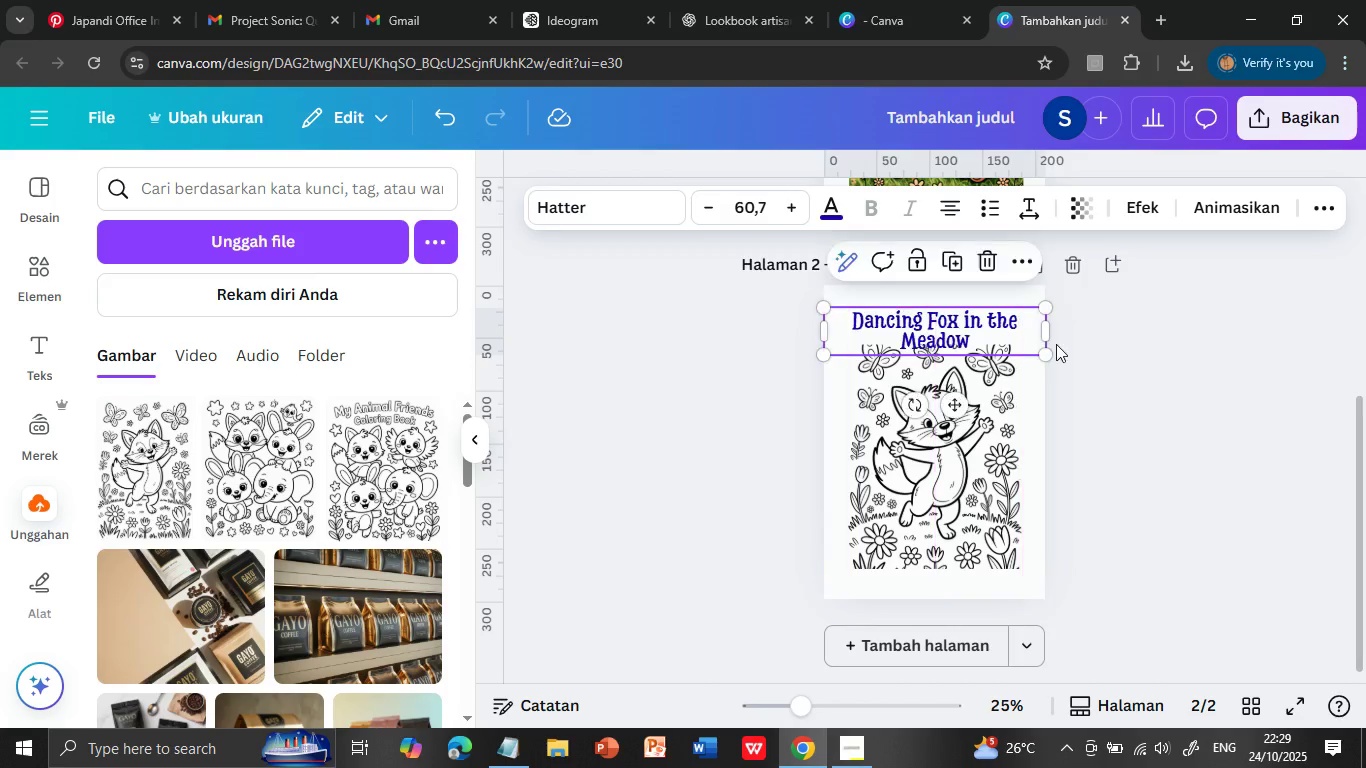 
left_click([1135, 373])
 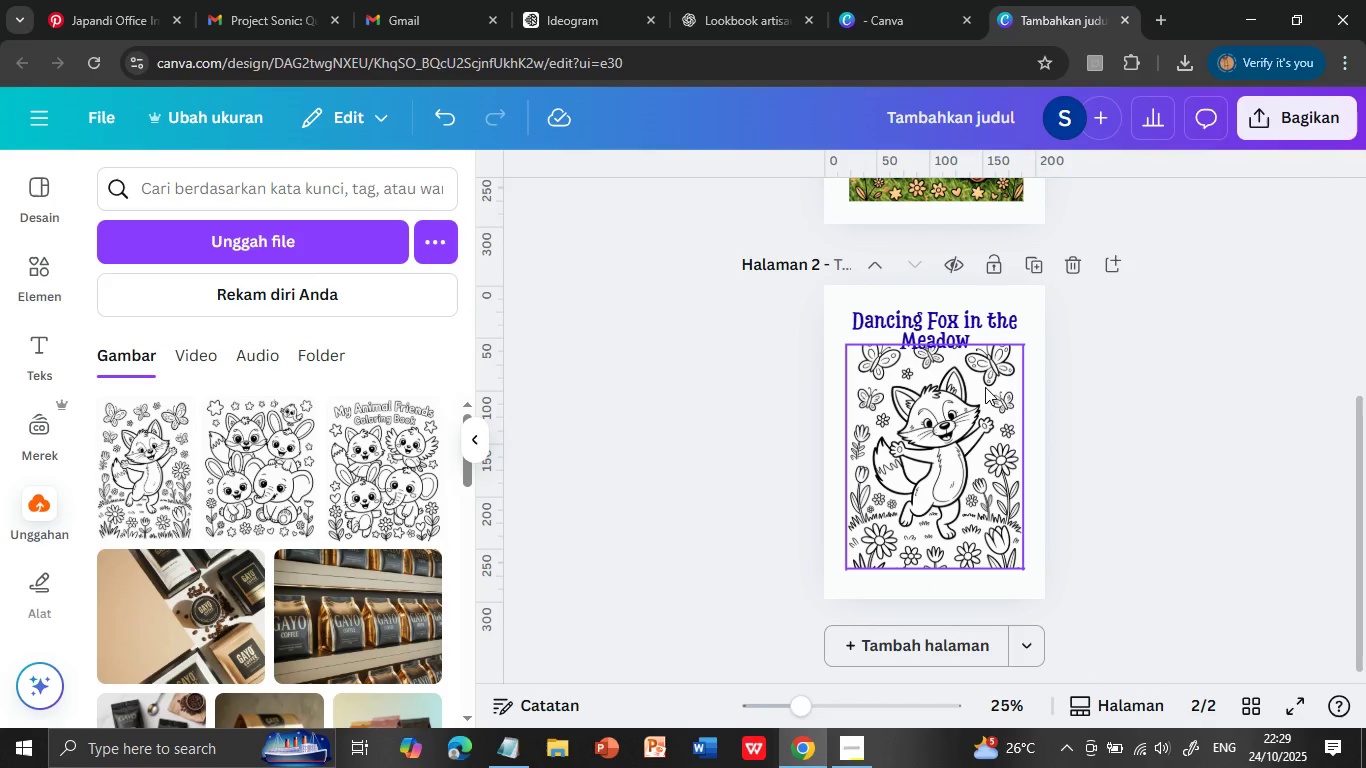 
left_click([985, 387])
 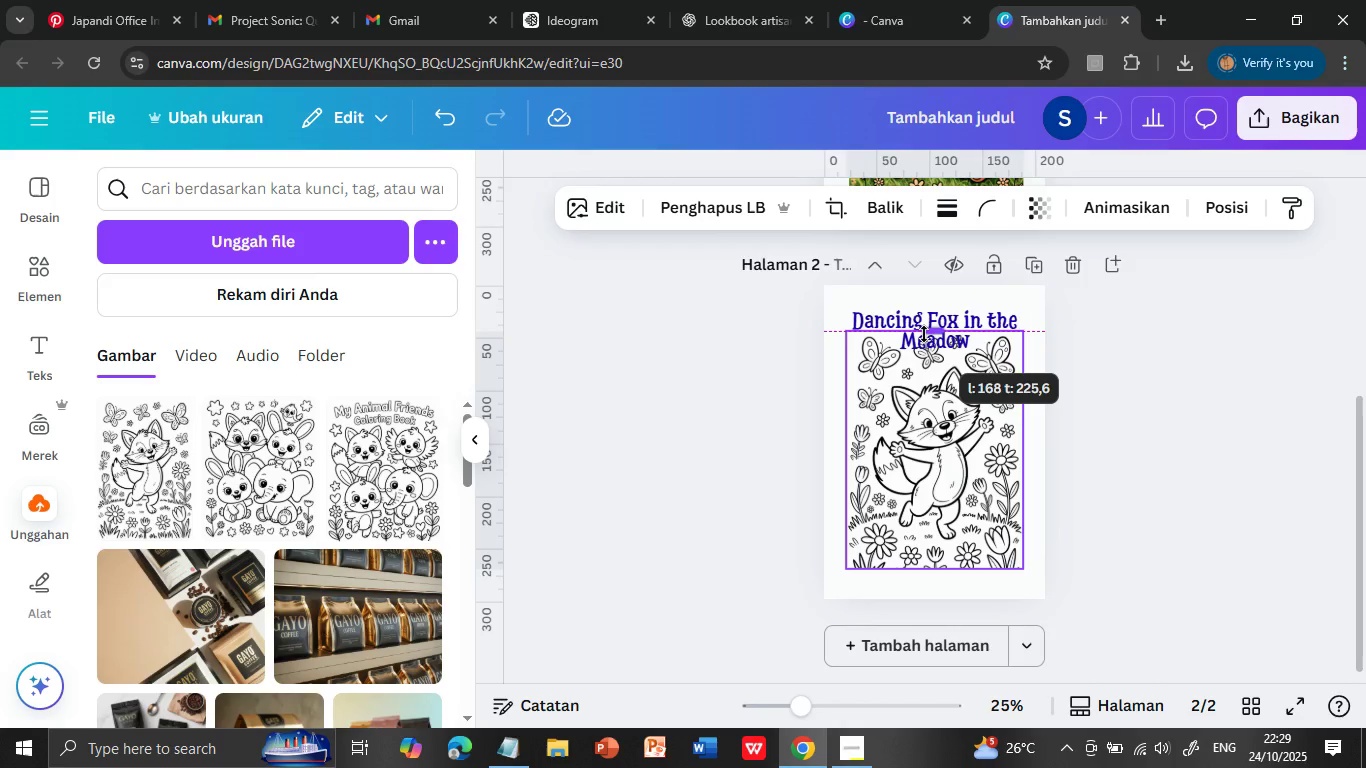 
left_click_drag(start_coordinate=[933, 342], to_coordinate=[924, 333])
 